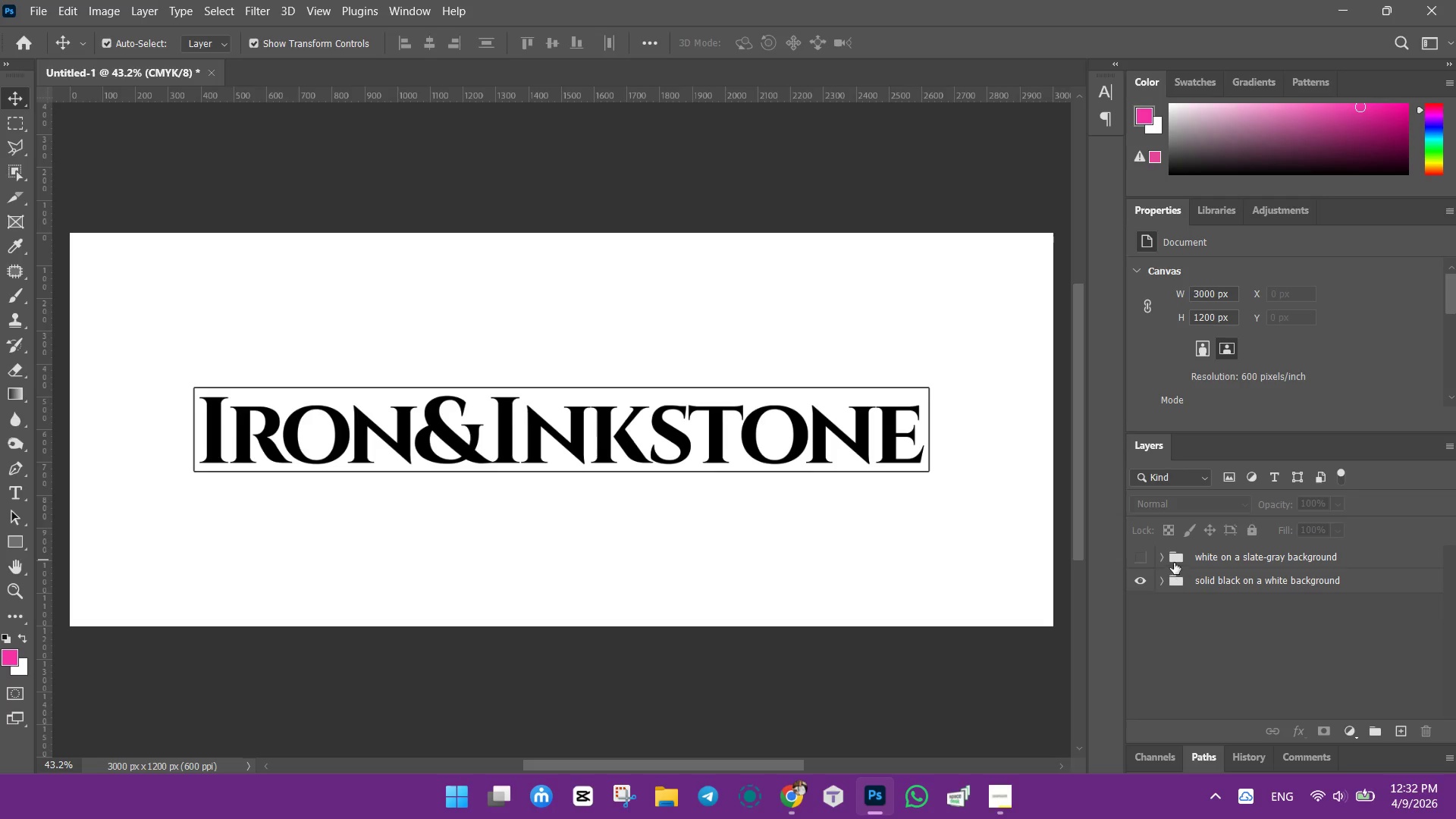 
left_click([1164, 560])
 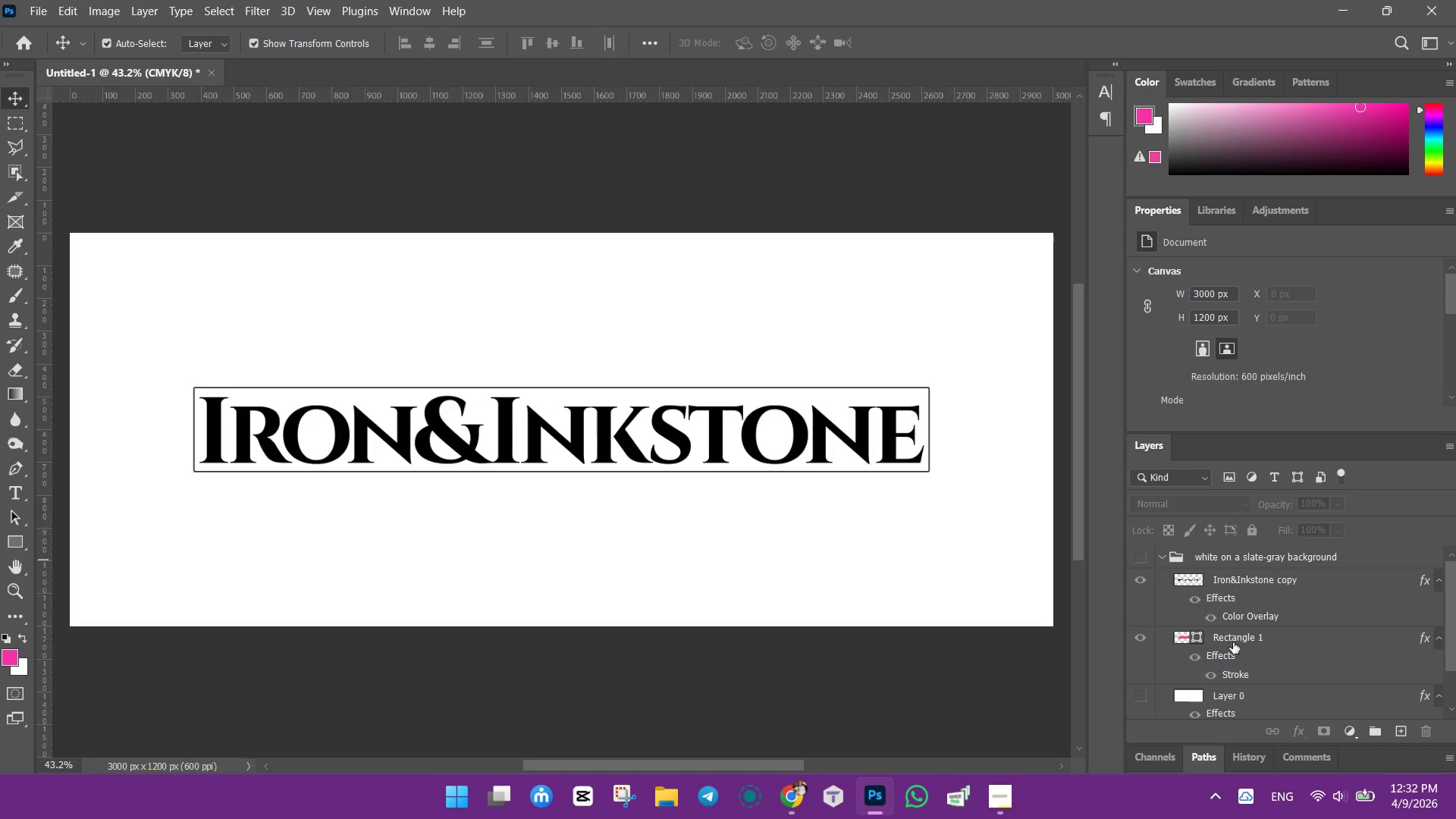 
scroll: coordinate [1218, 600], scroll_direction: none, amount: 0.0
 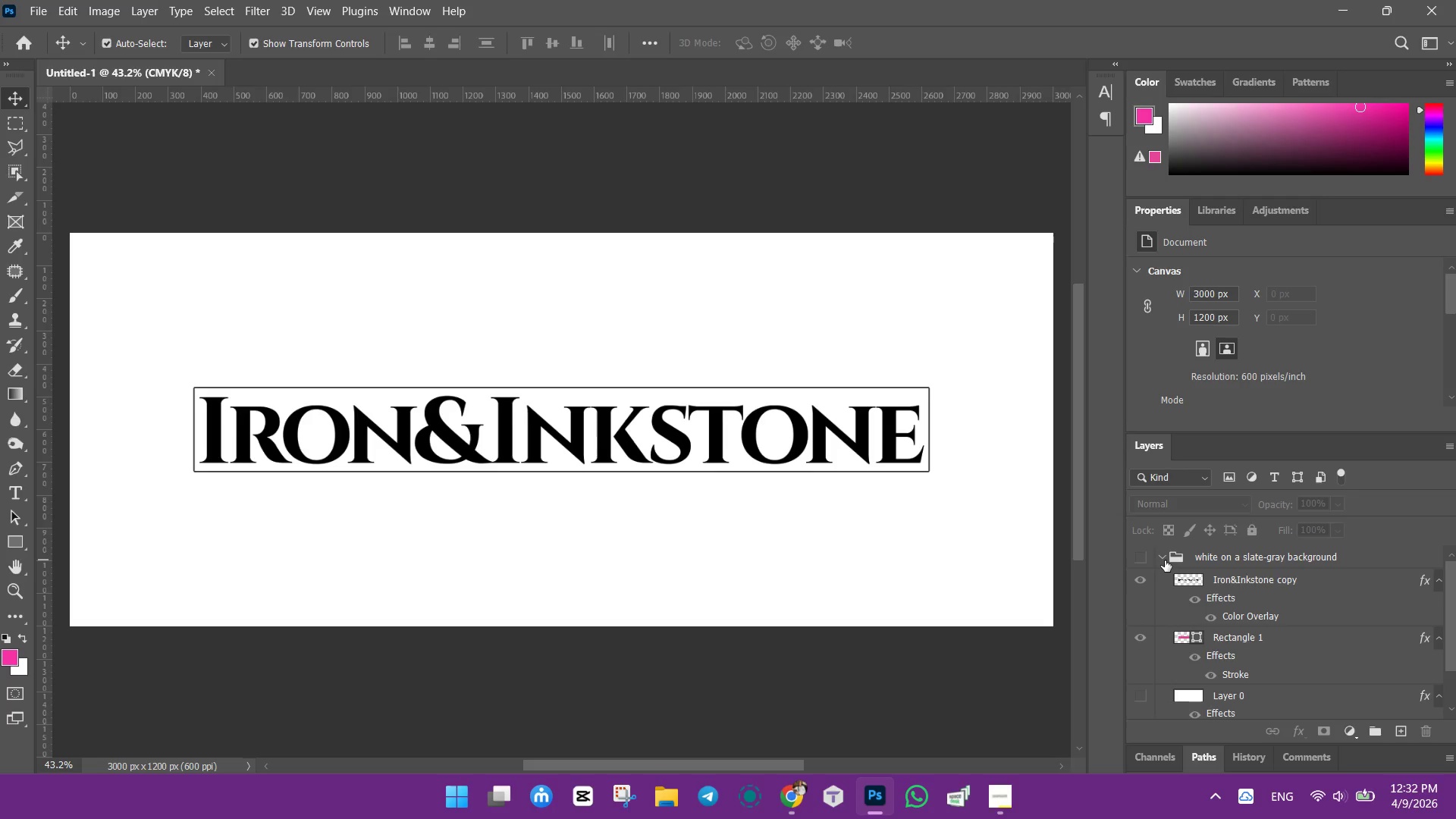 
left_click([1165, 560])
 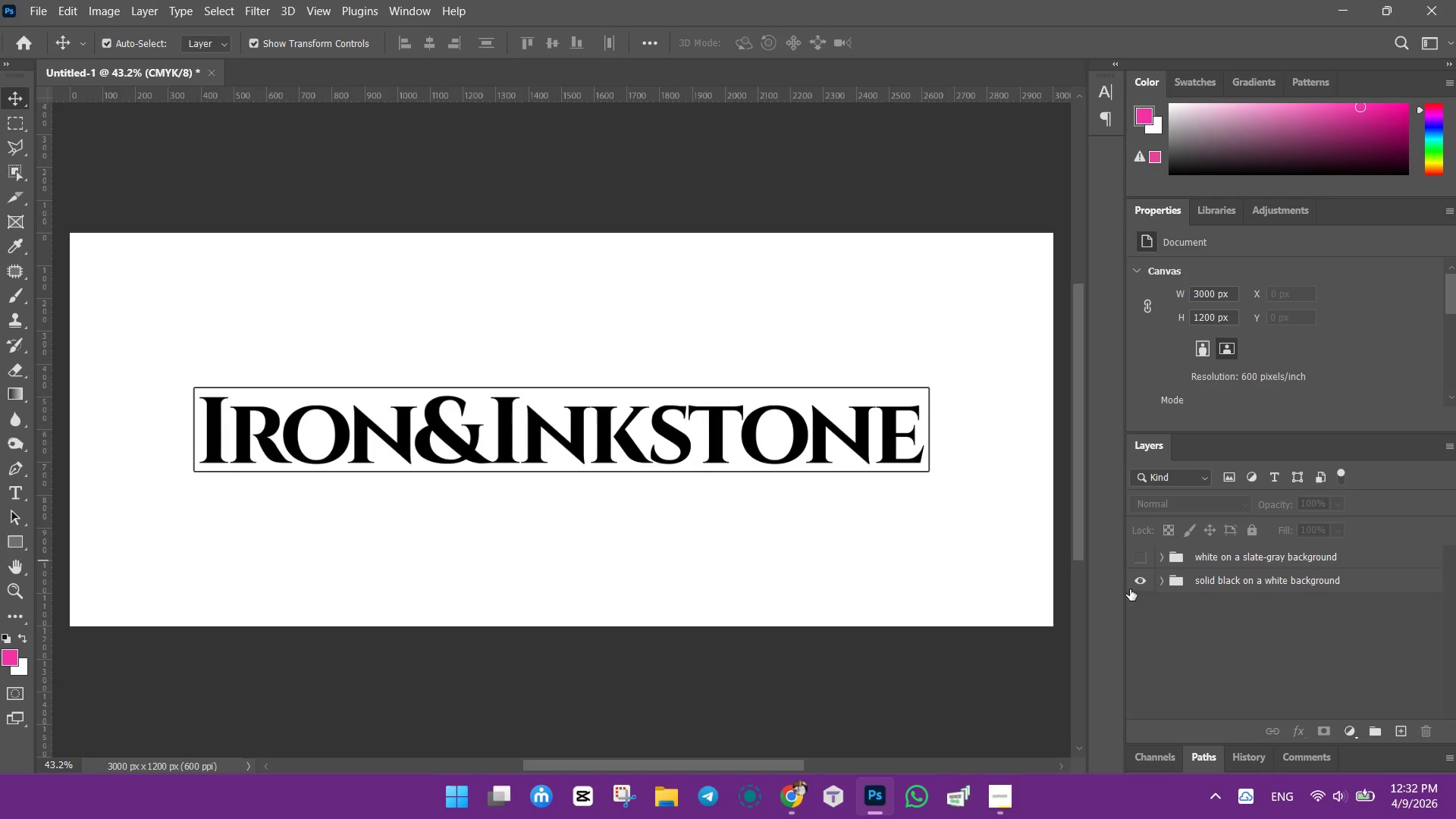 
left_click([1144, 583])
 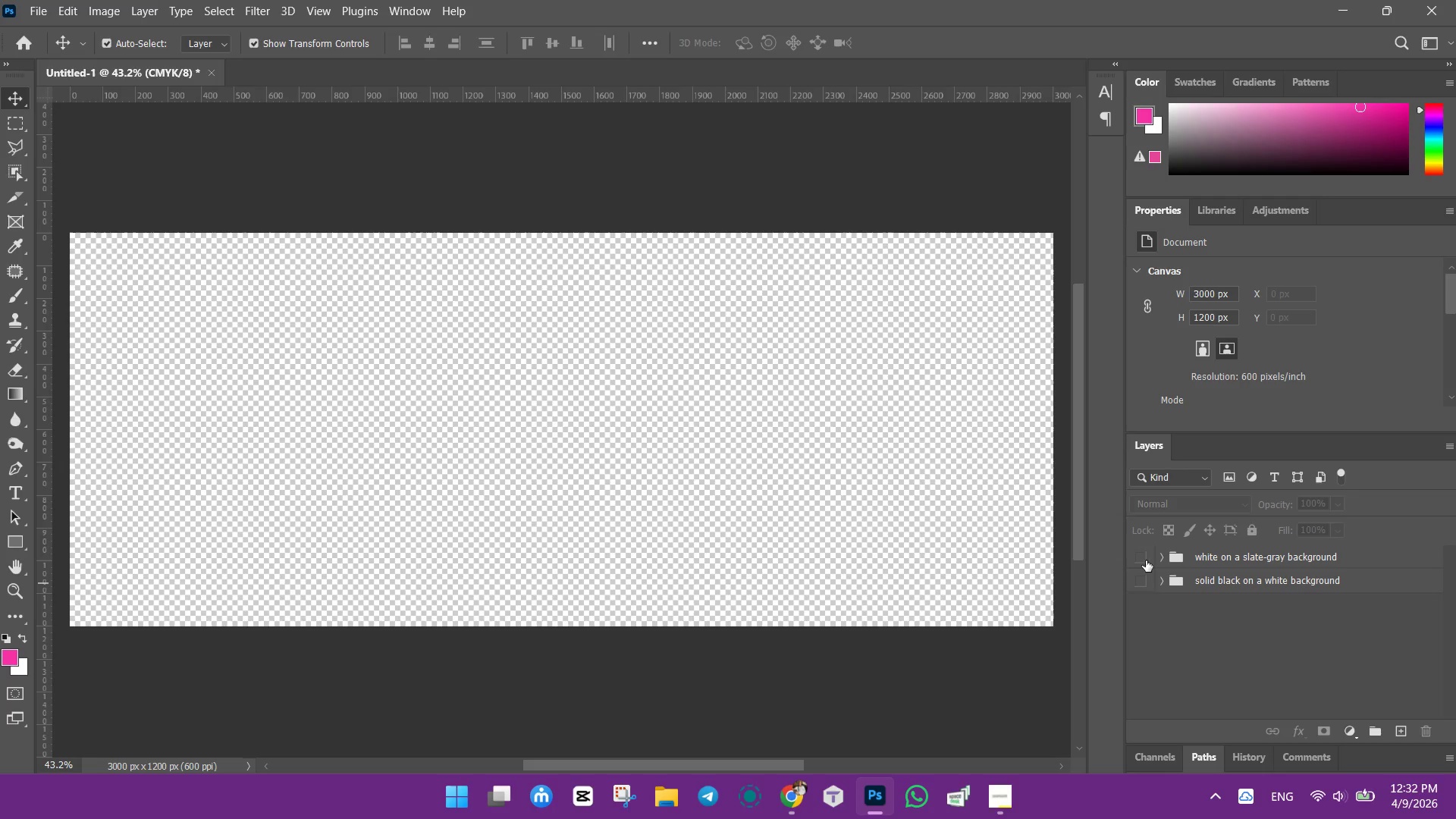 
left_click([1144, 557])
 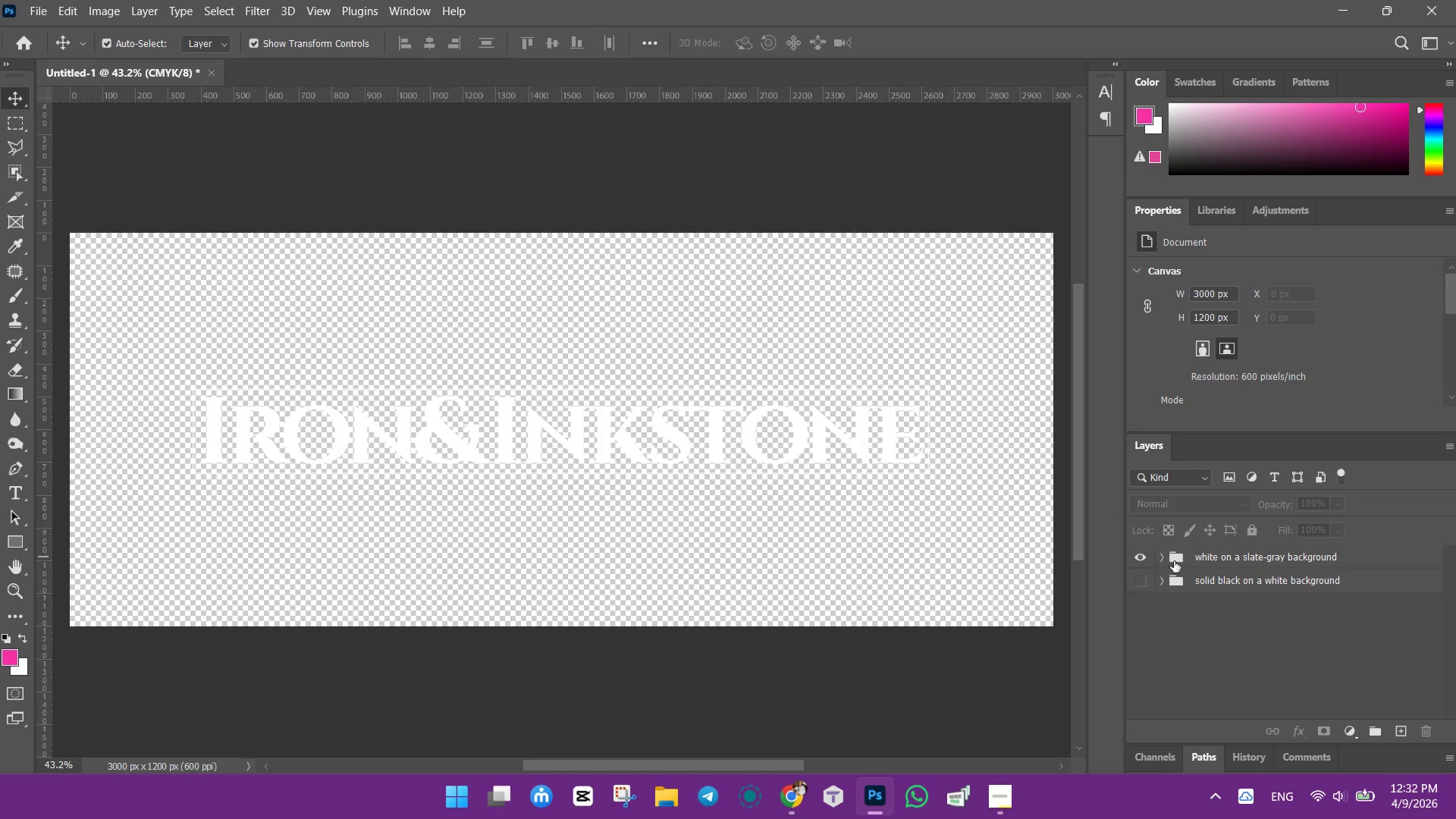 
left_click([1167, 557])
 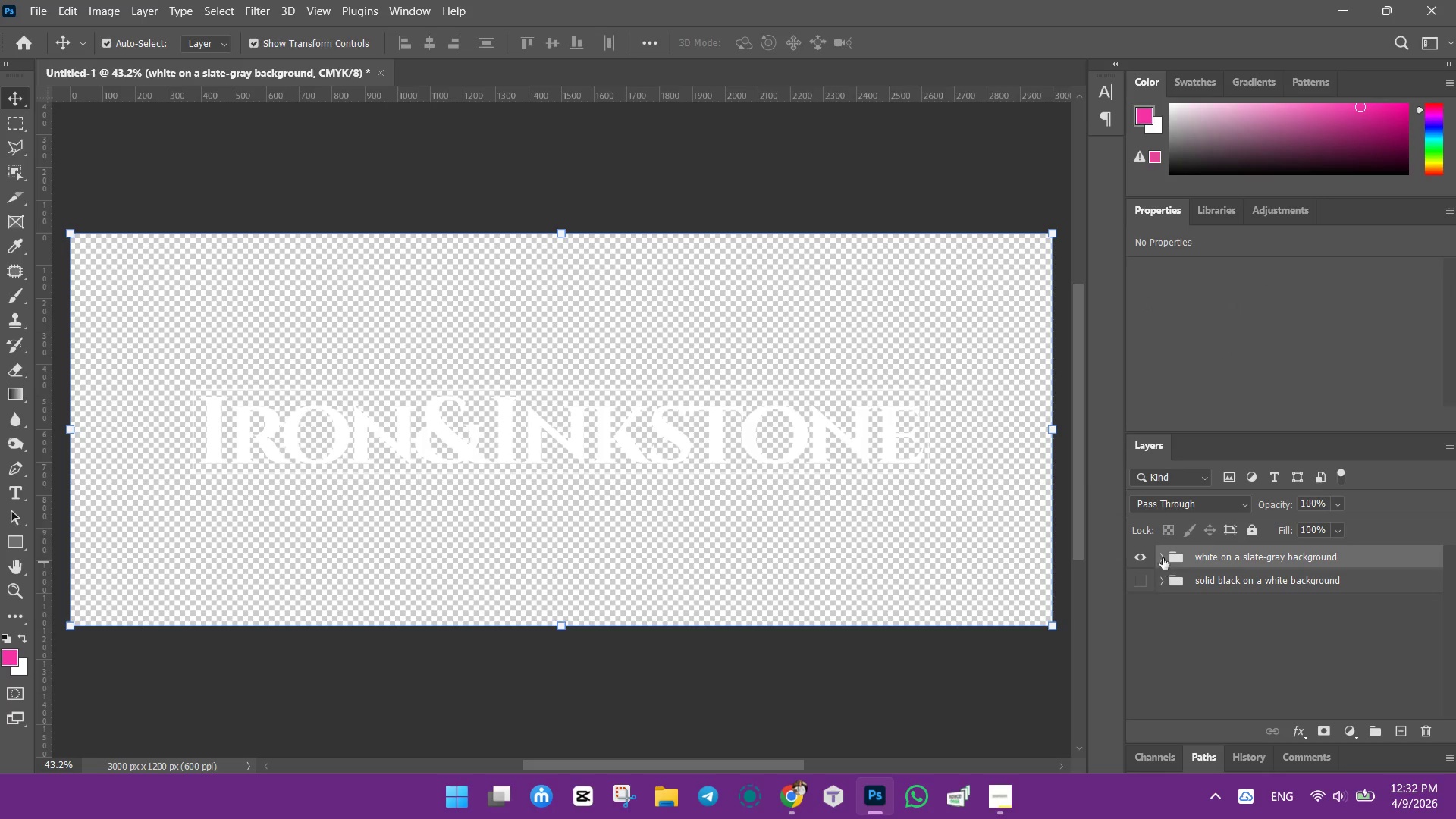 
left_click([1162, 556])
 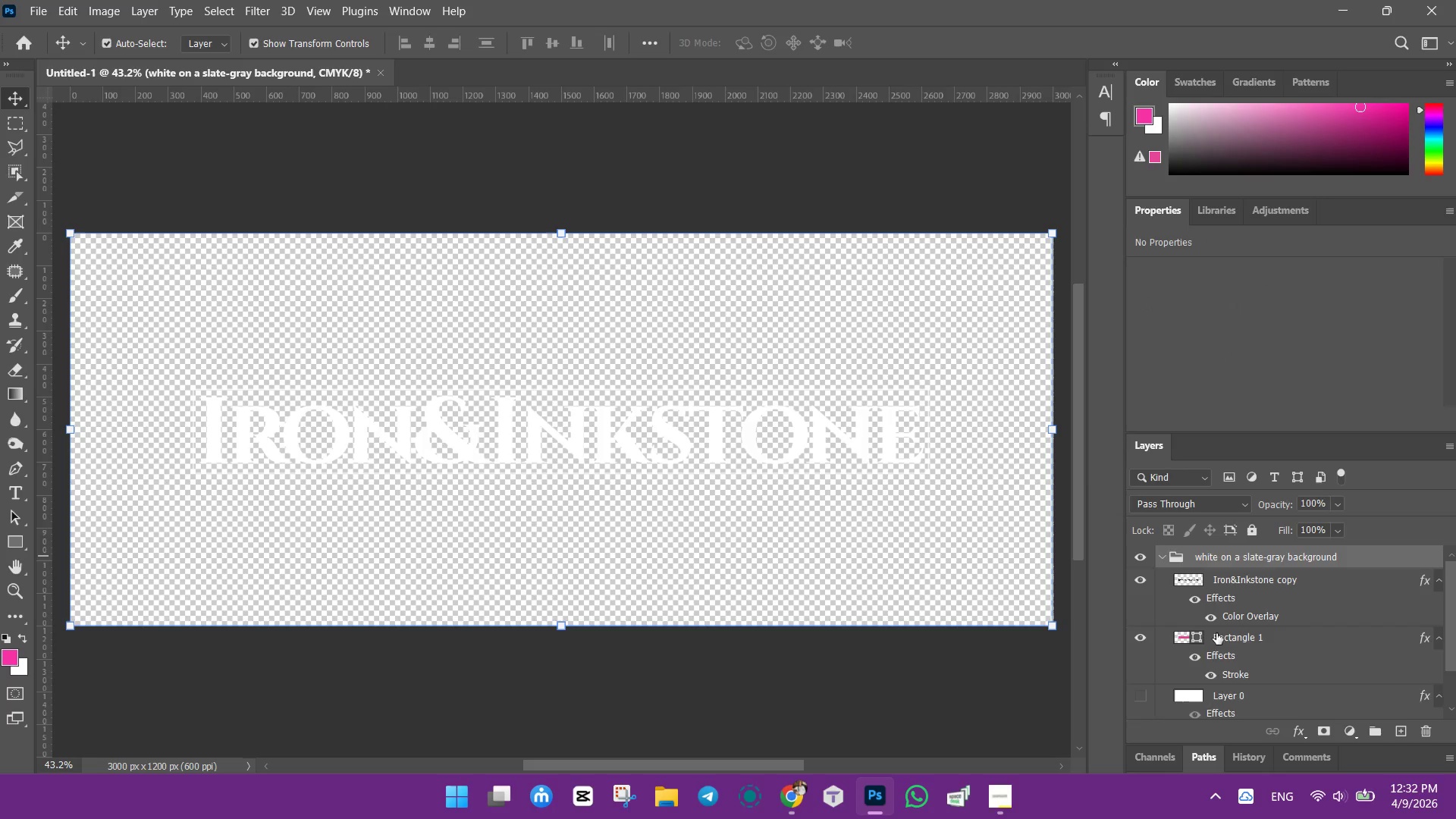 
scroll: coordinate [1147, 648], scroll_direction: down, amount: 5.0
 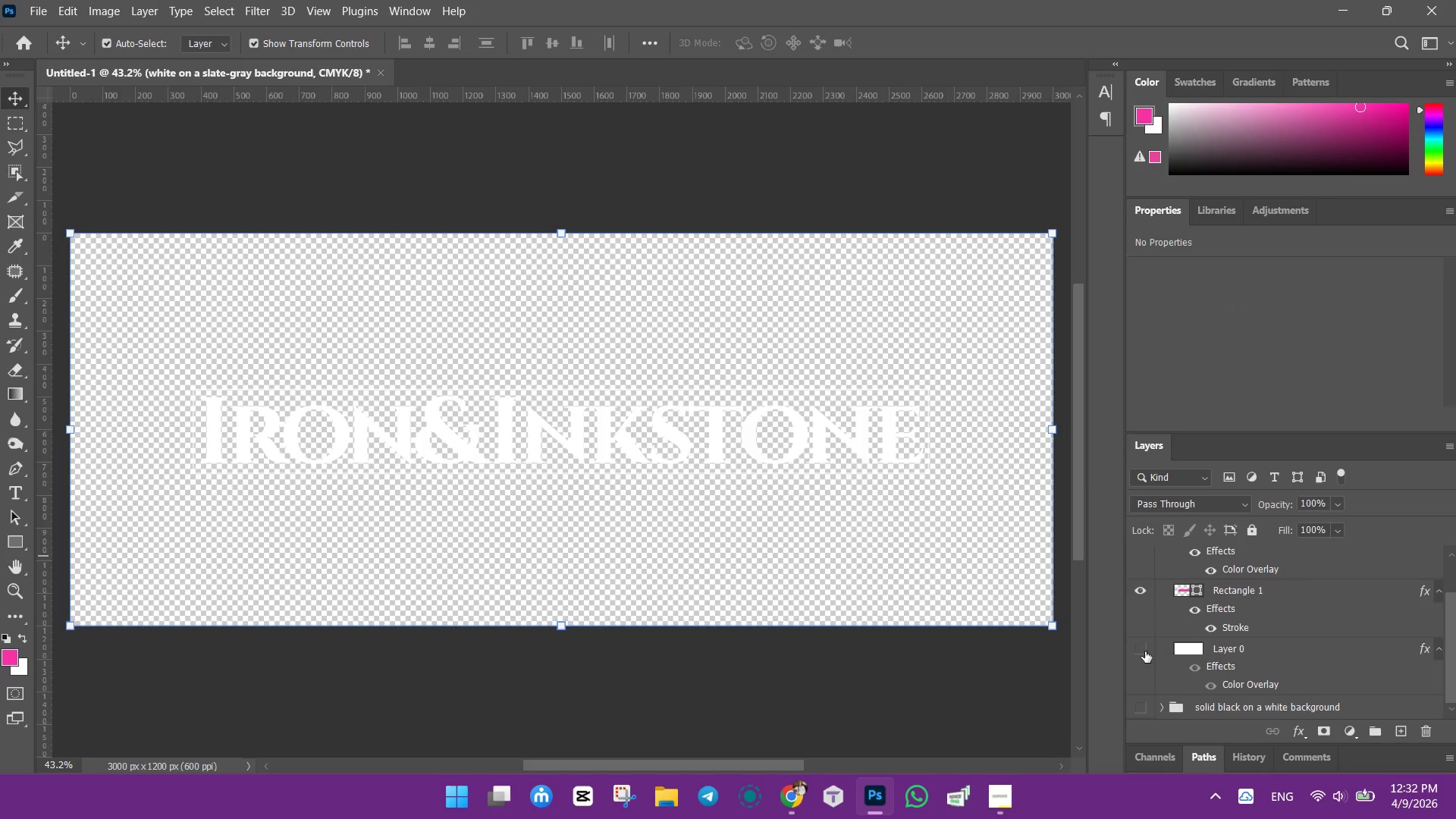 
left_click([1144, 651])
 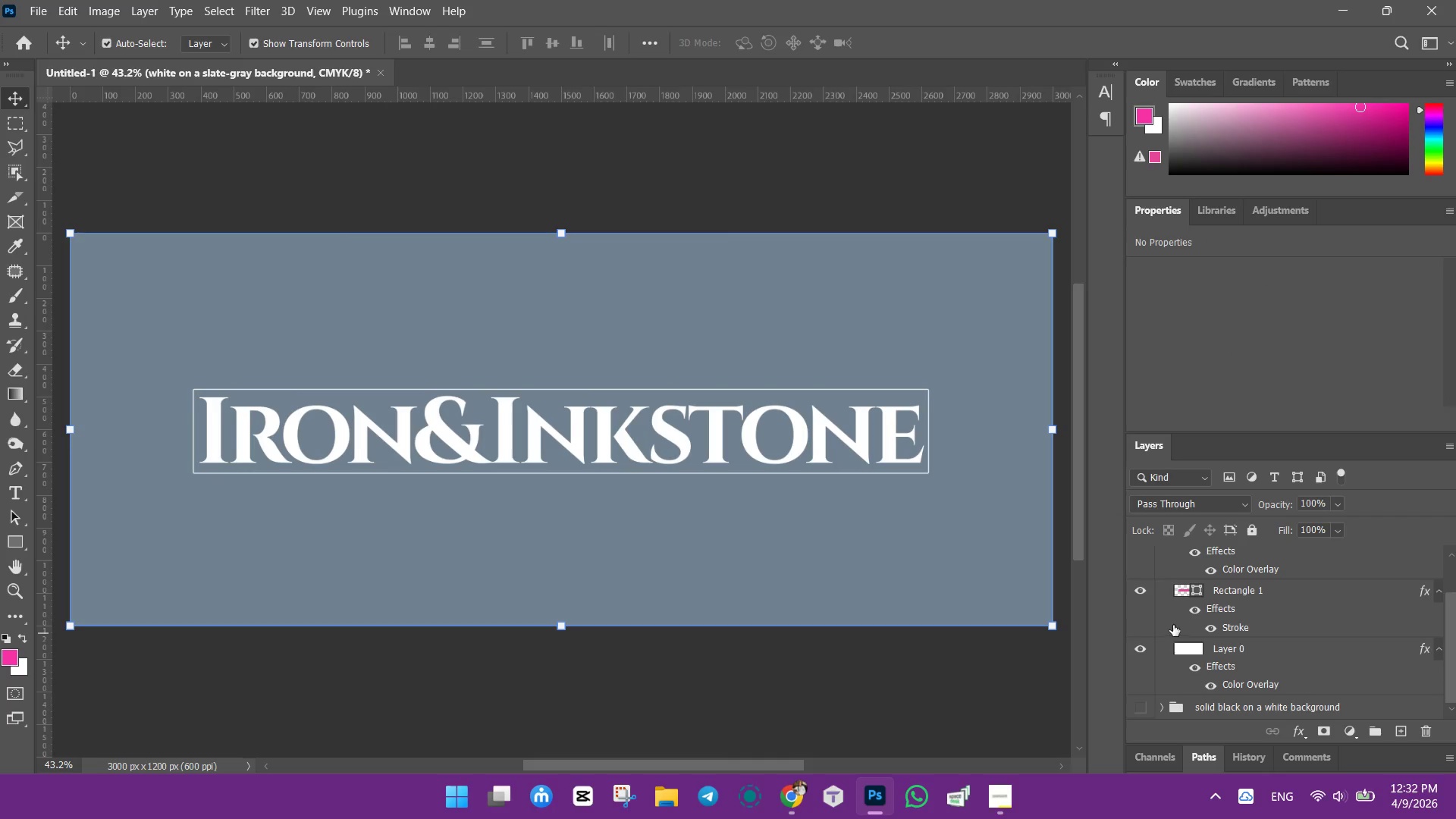 
scroll: coordinate [1259, 599], scroll_direction: up, amount: 6.0
 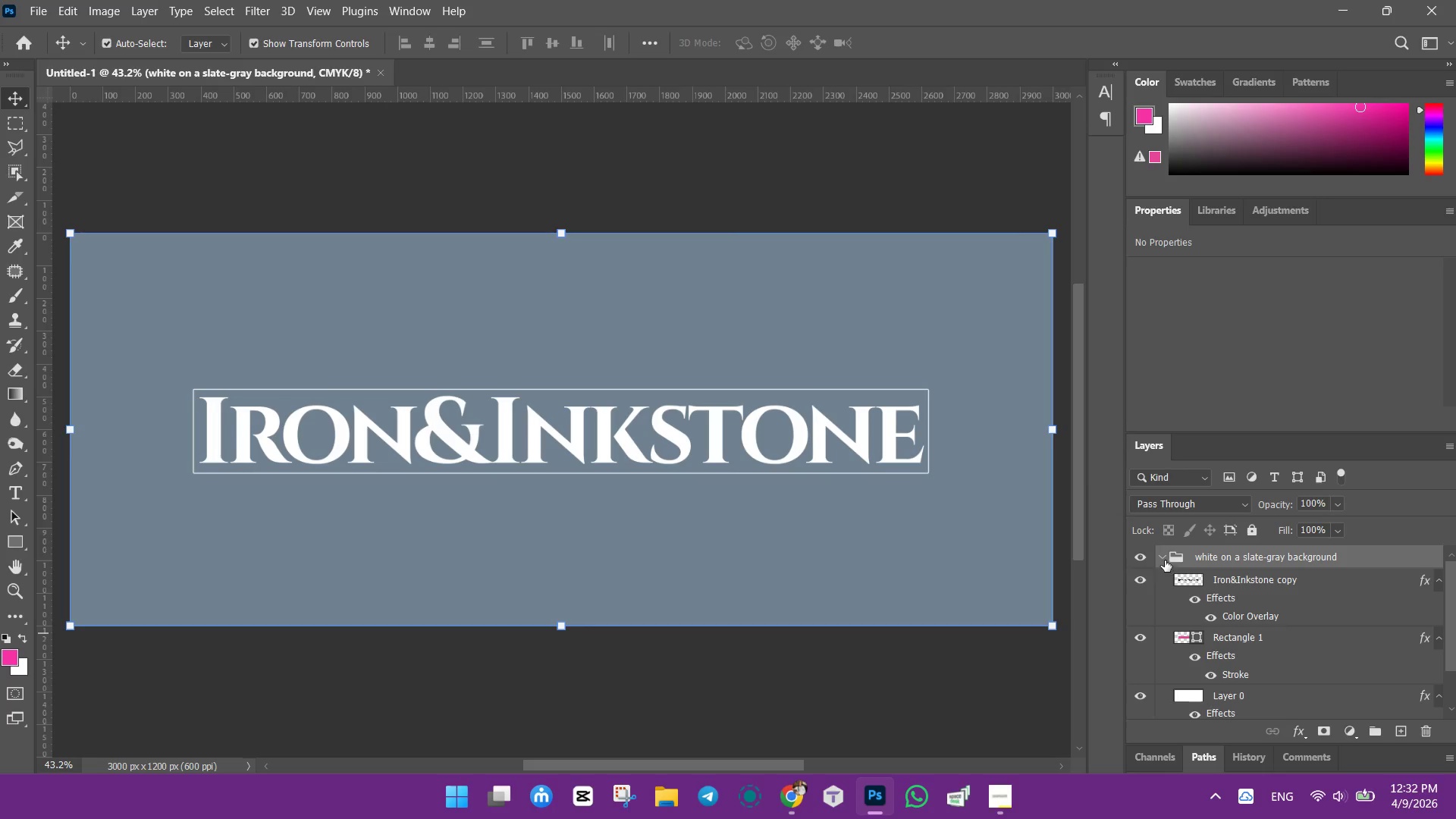 
left_click([1163, 557])
 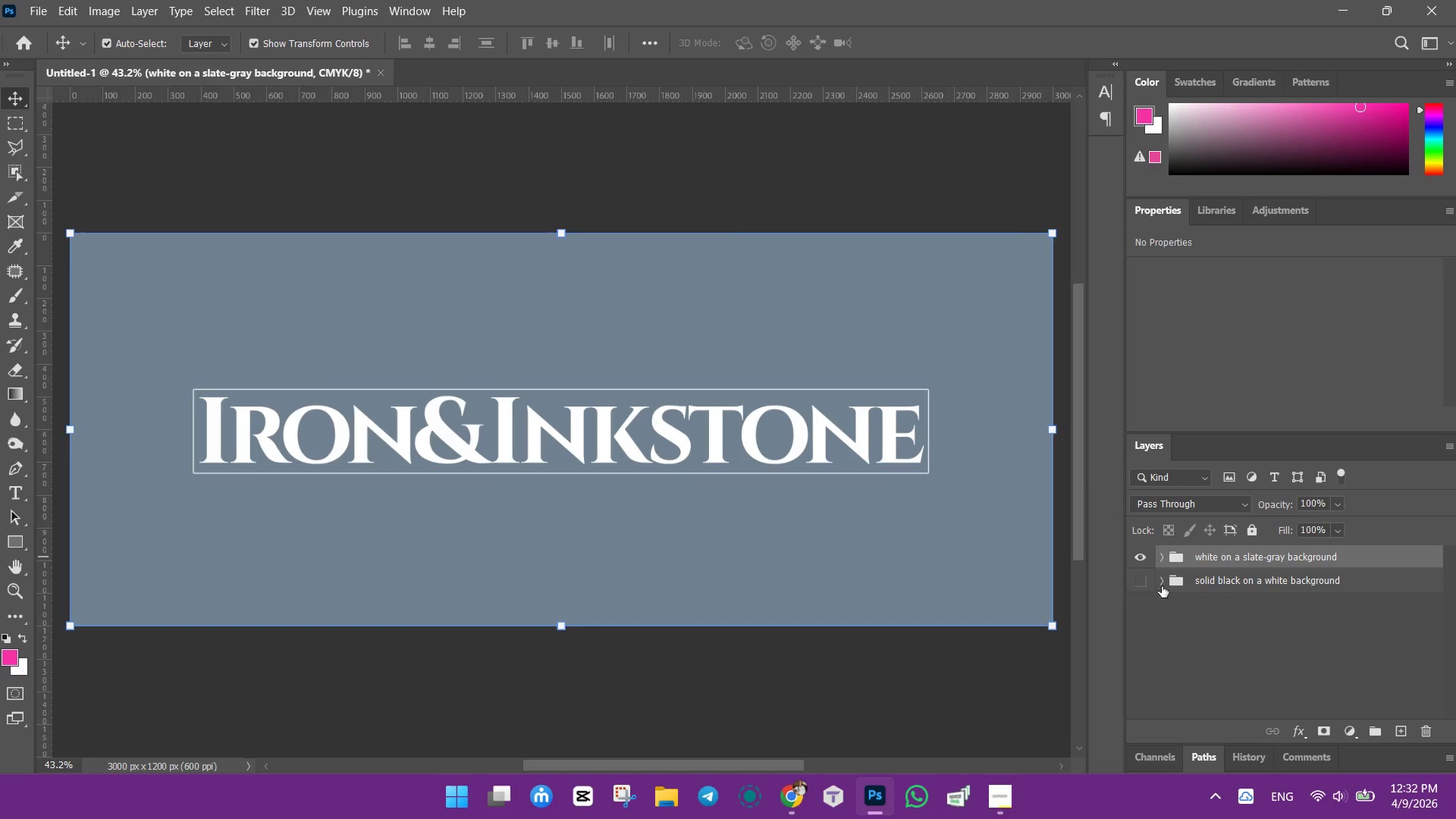 
left_click([1166, 584])
 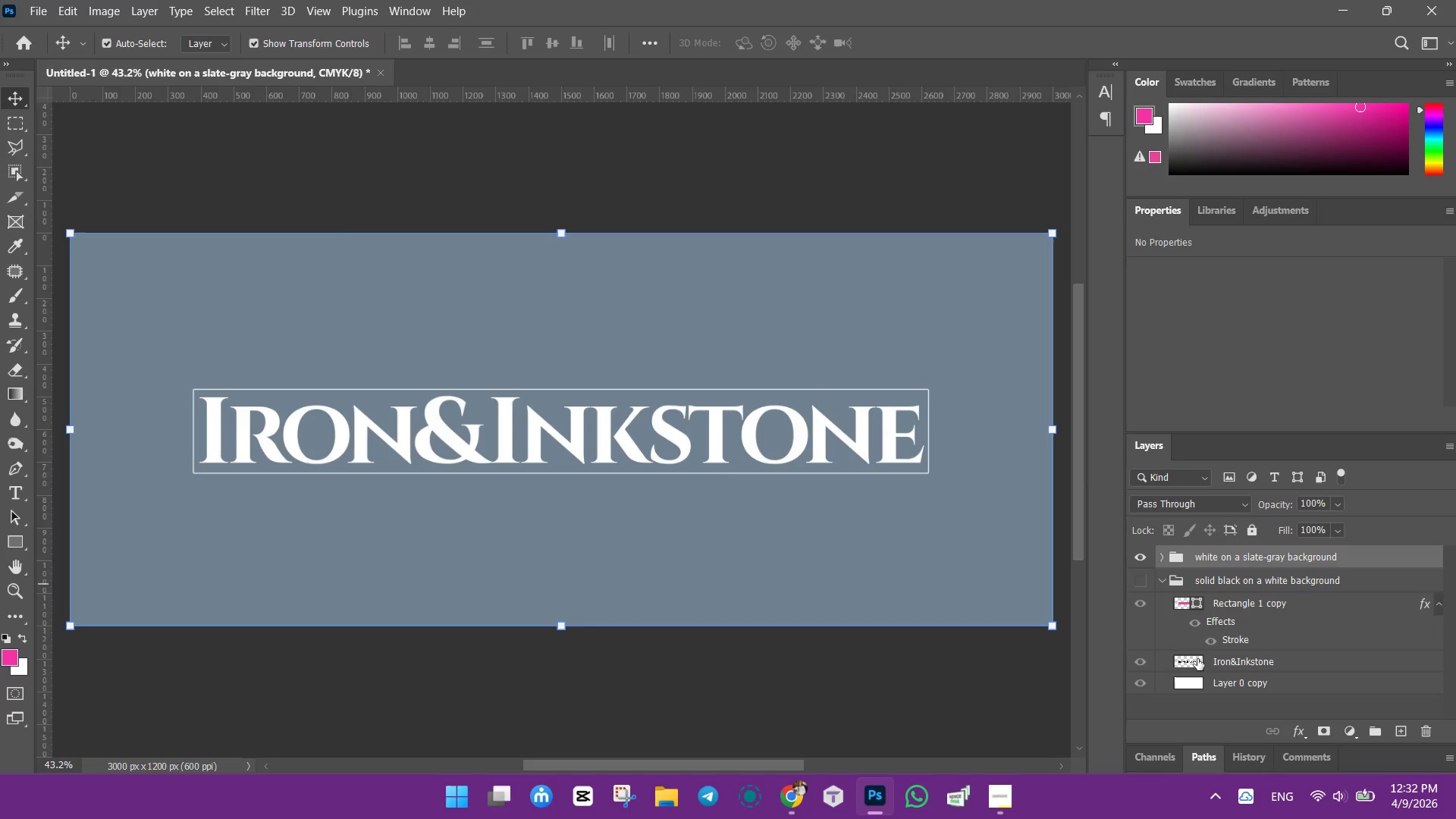 
scroll: coordinate [1197, 666], scroll_direction: down, amount: 1.0
 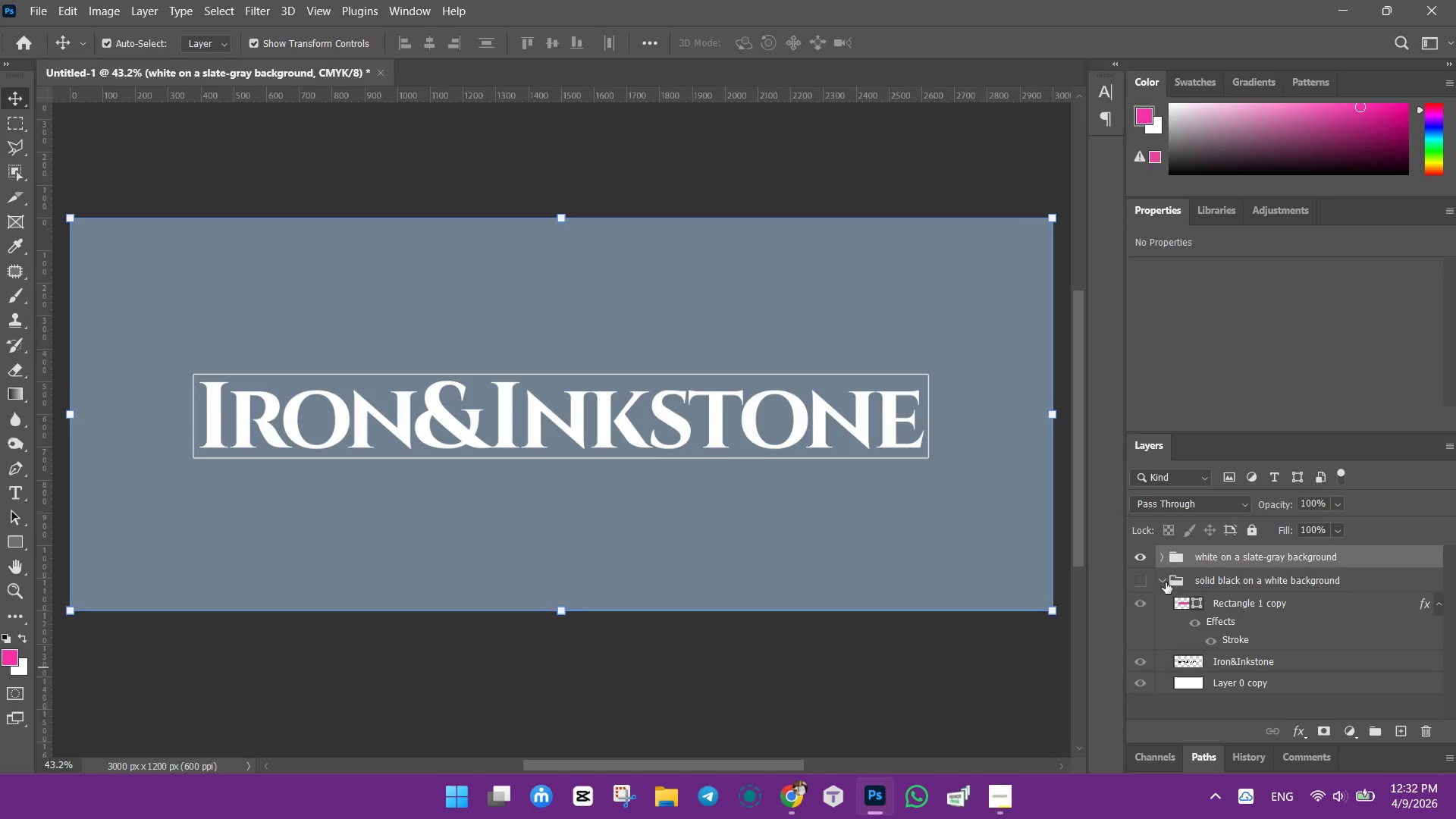 
left_click([1164, 579])
 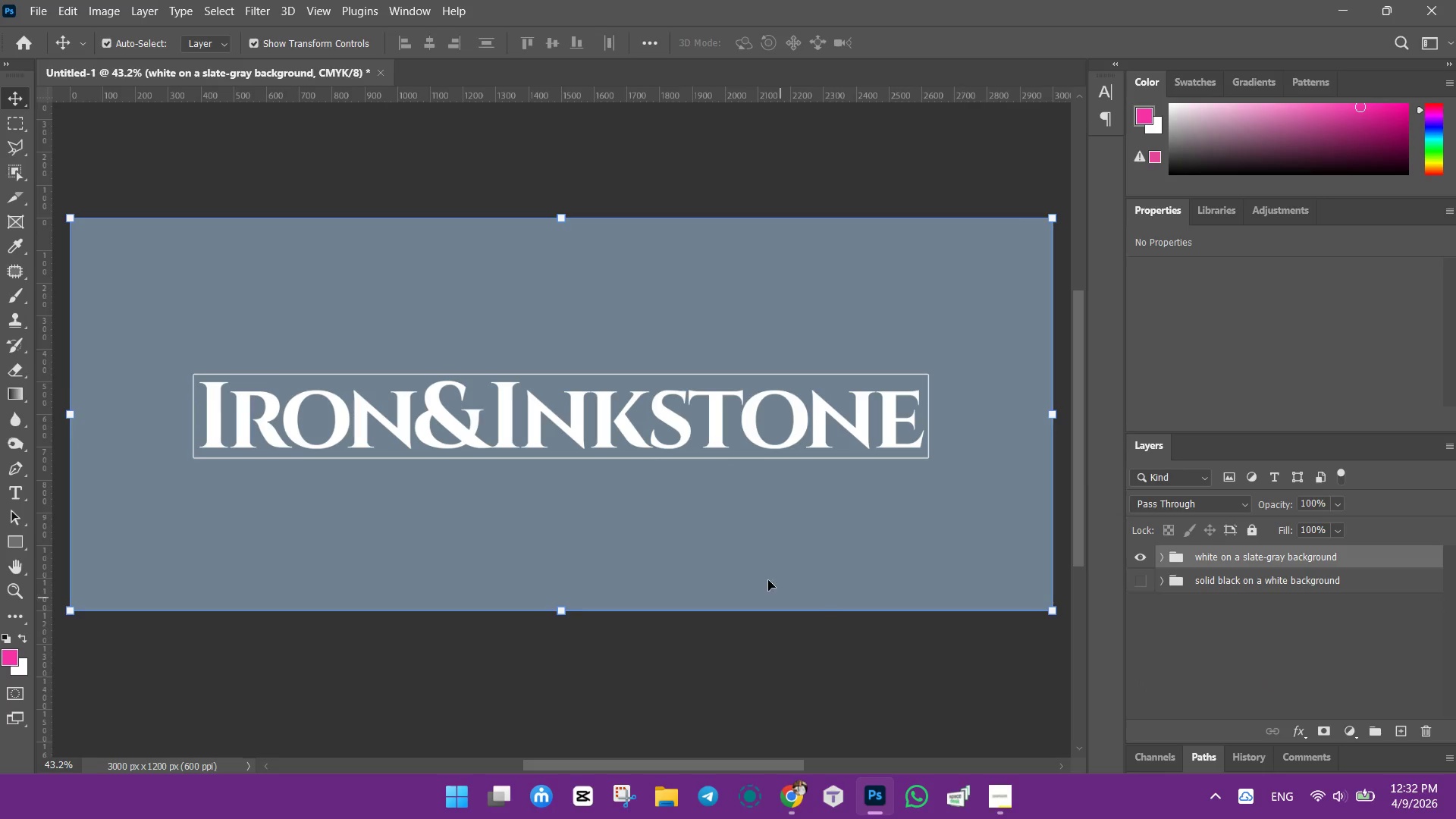 
left_click([768, 687])
 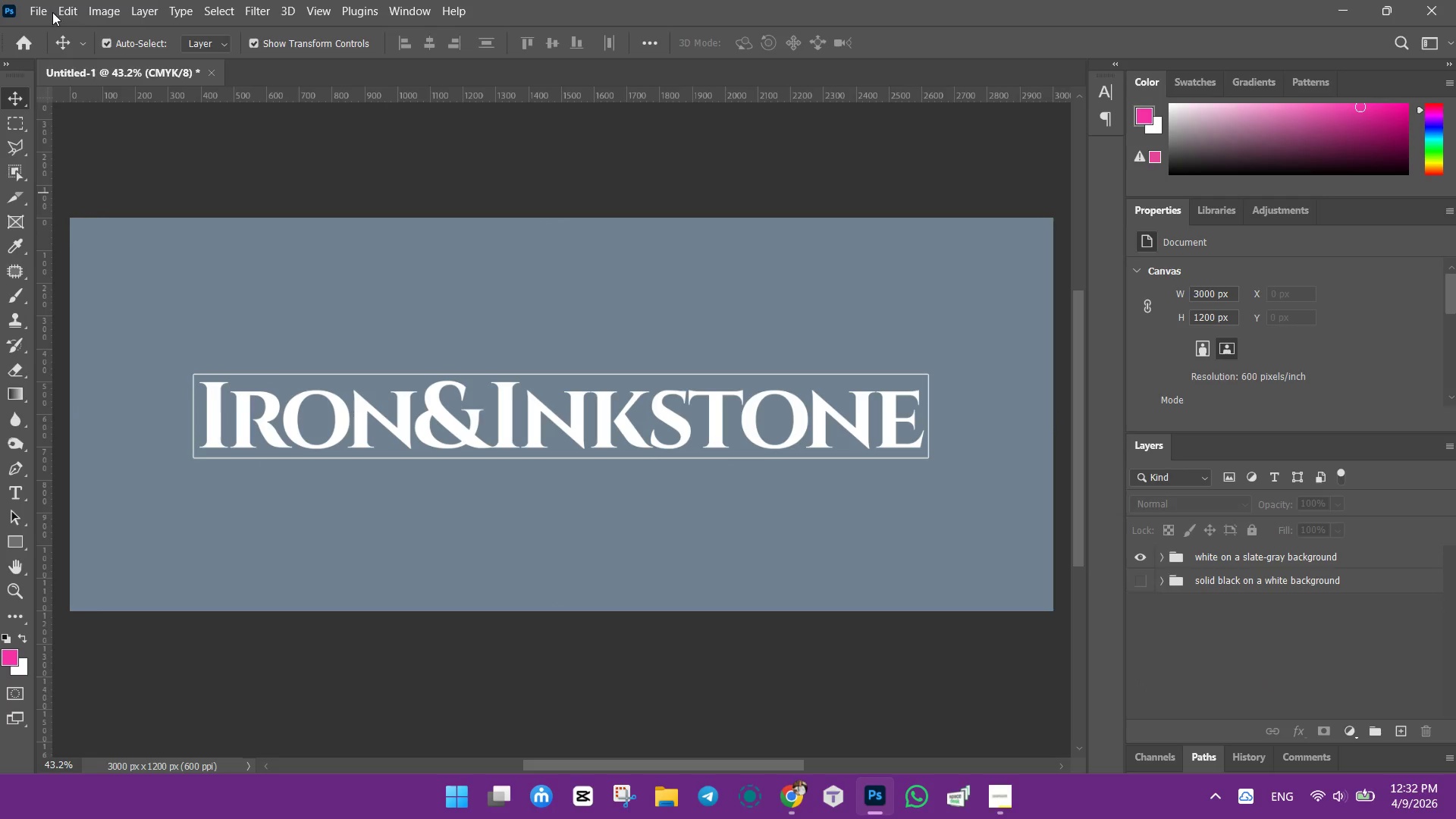 
left_click([30, 5])
 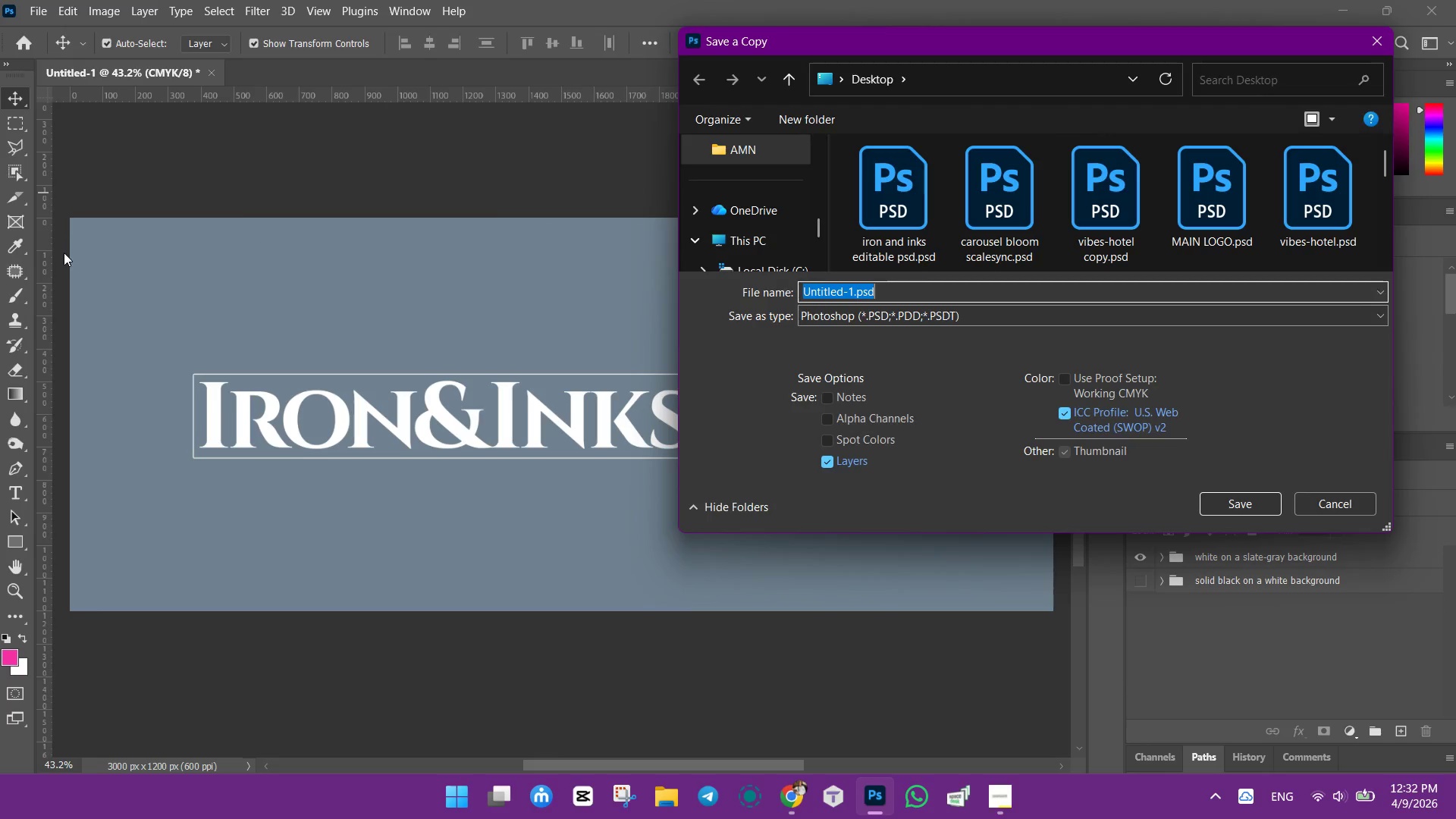 
left_click([1378, 30])
 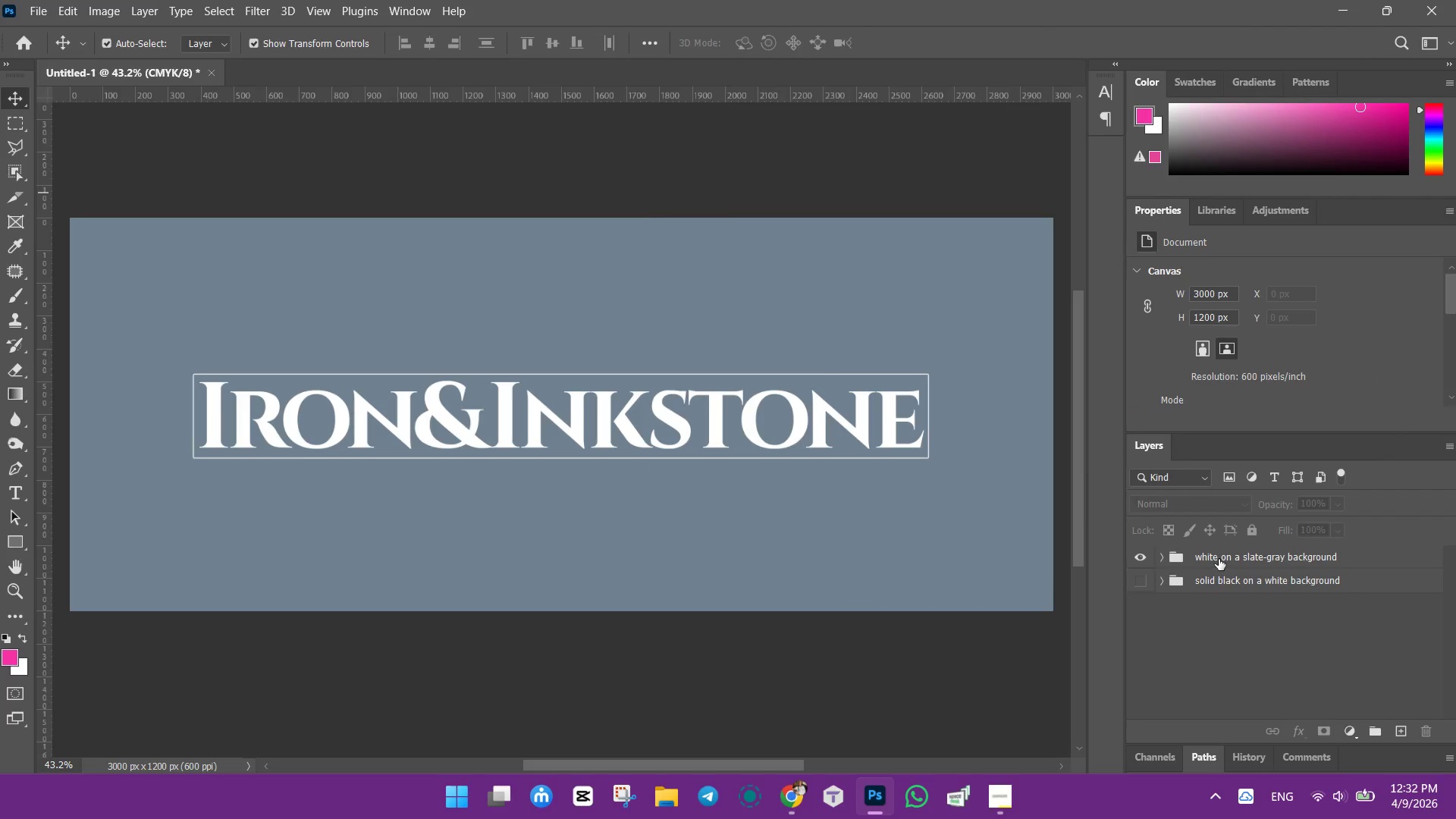 
double_click([1219, 558])
 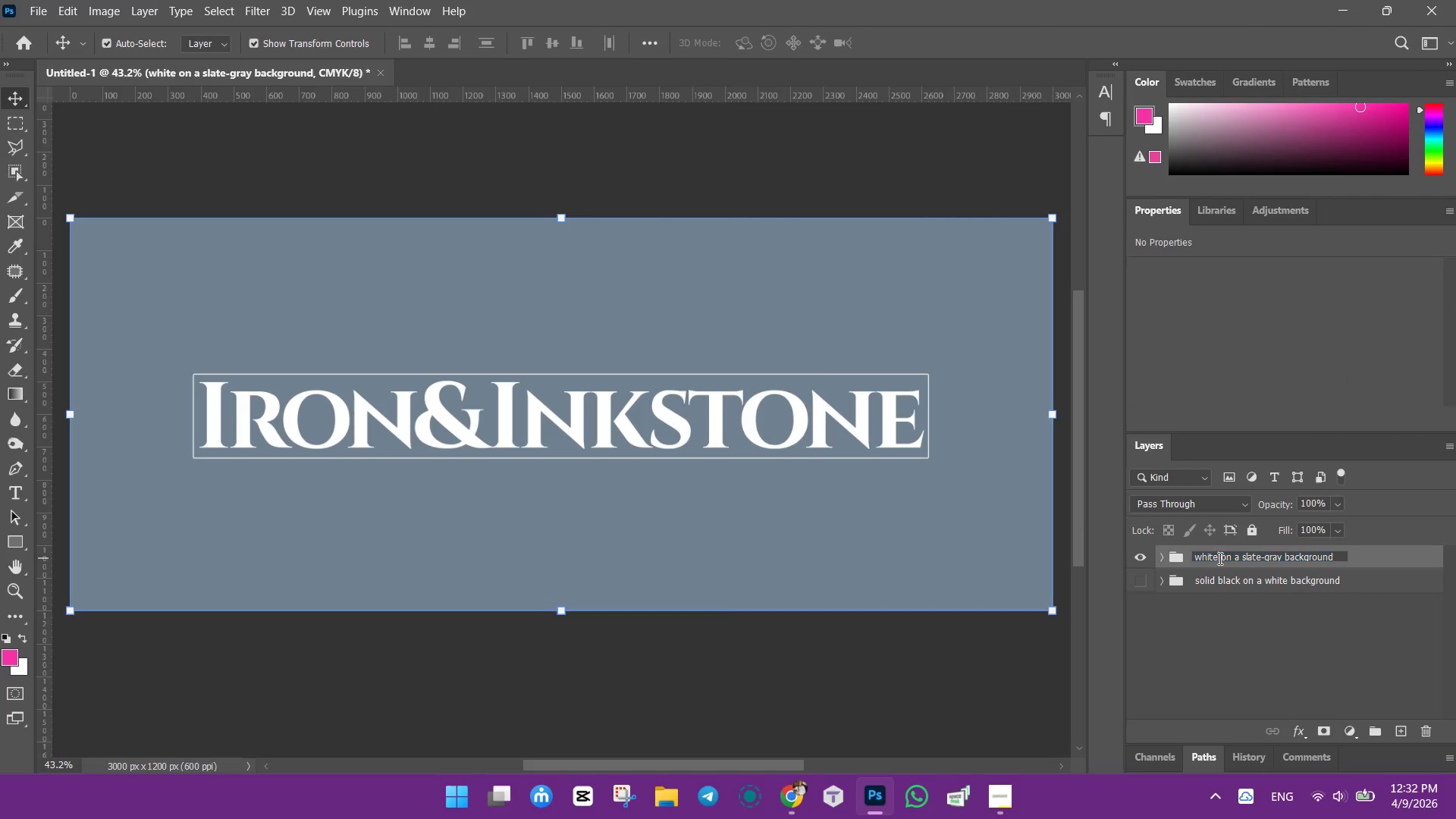 
triple_click([1219, 558])
 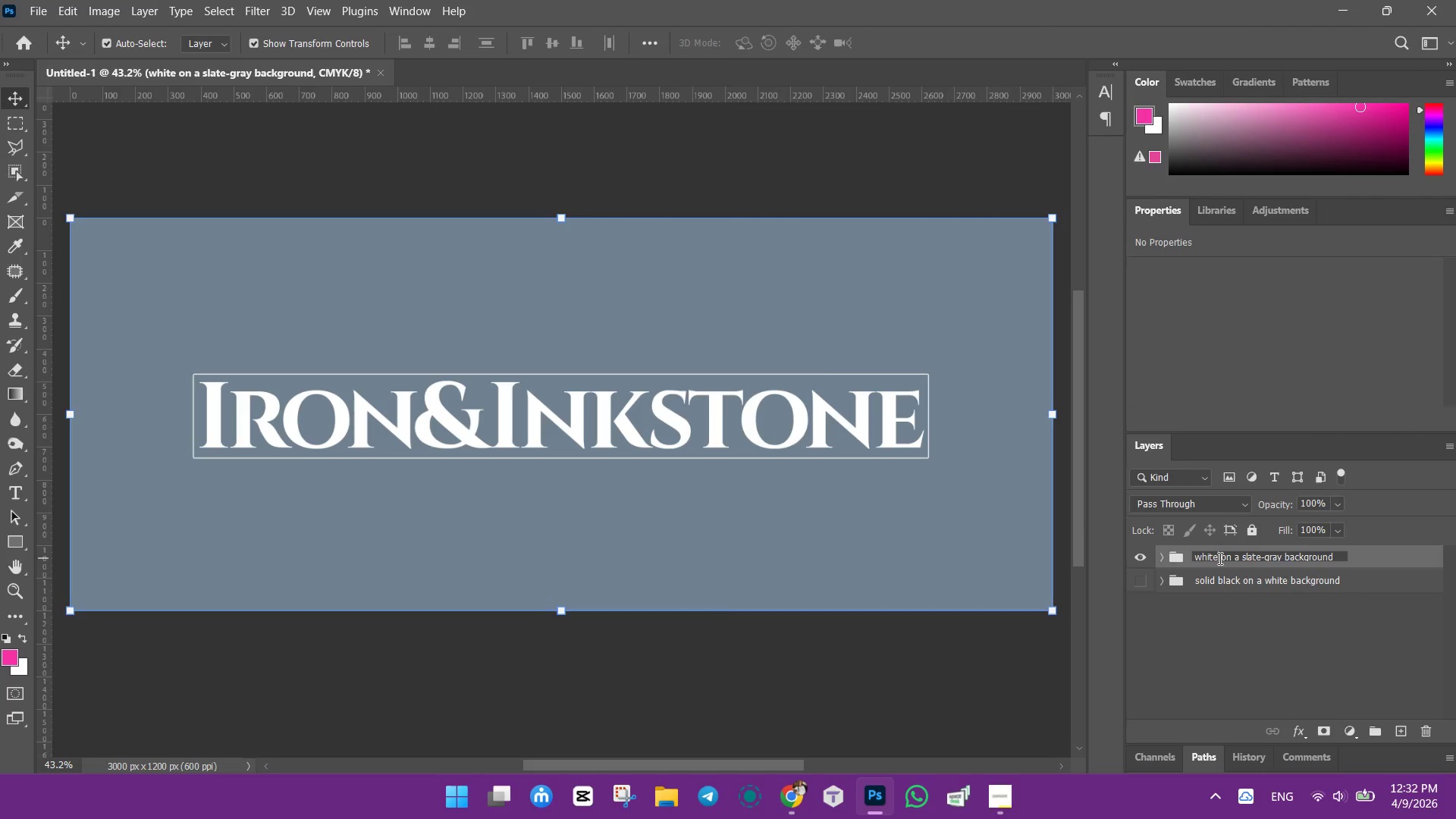 
triple_click([1219, 558])
 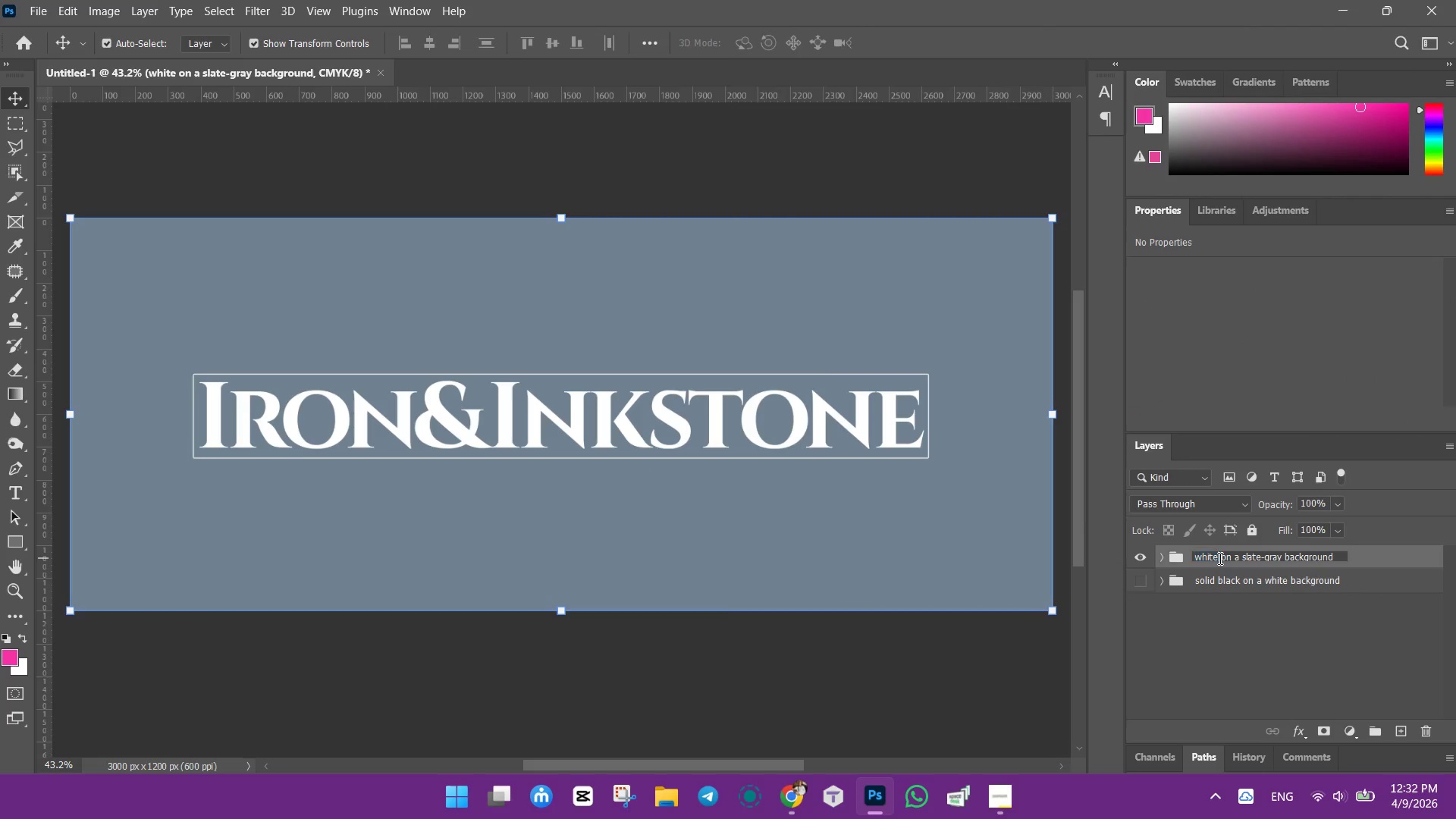 
triple_click([1219, 558])
 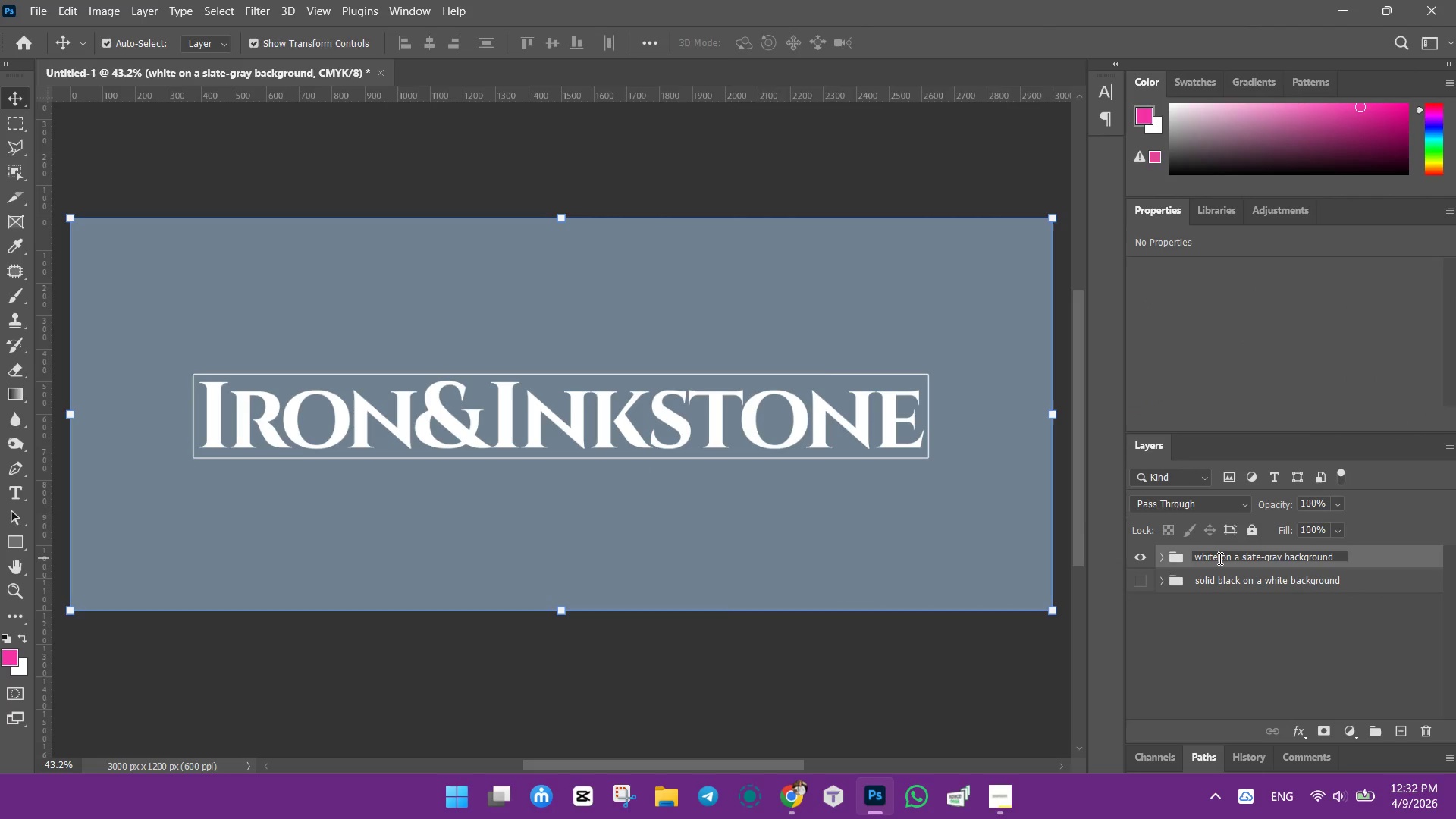 
triple_click([1219, 558])
 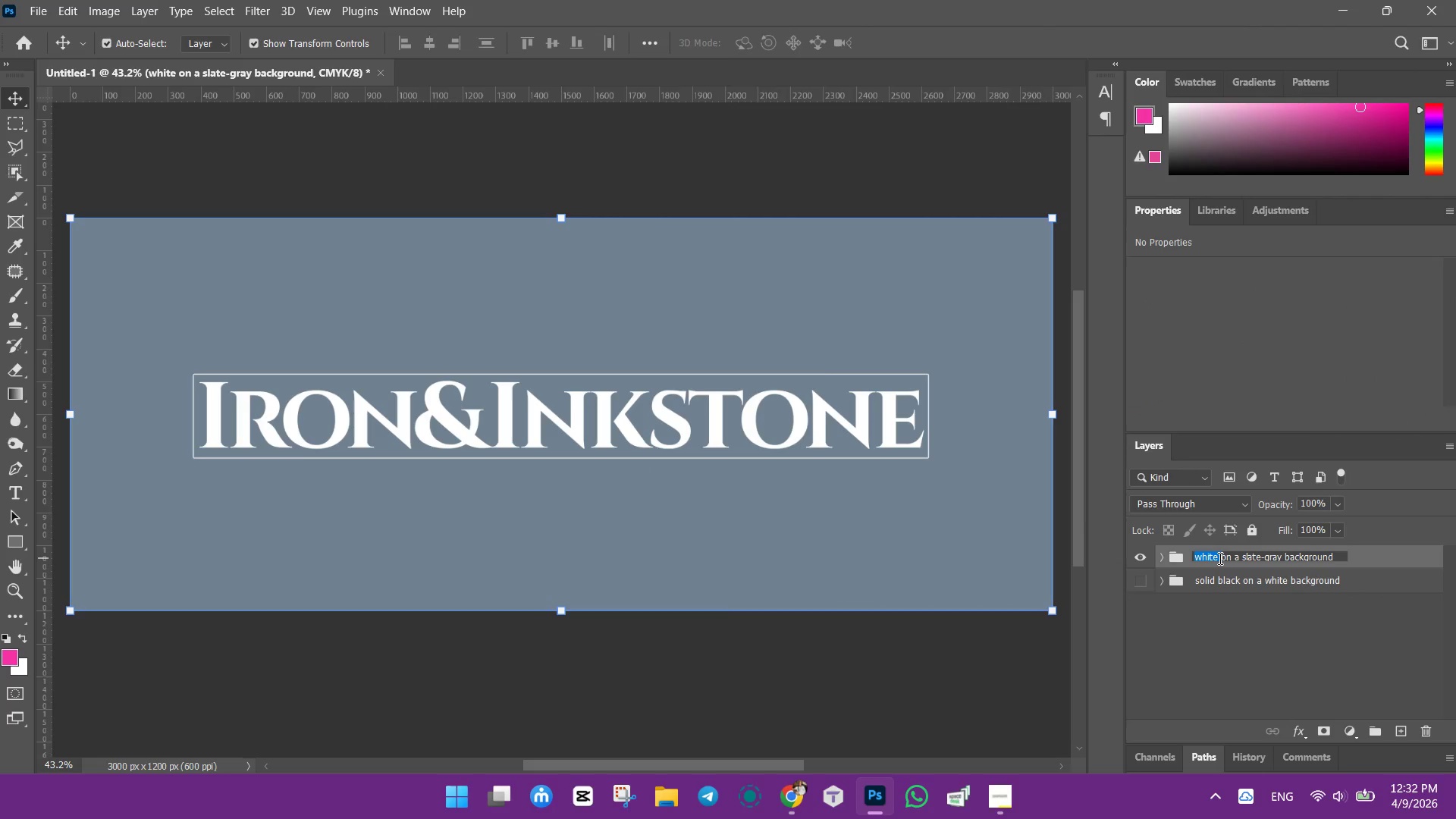 
key(Control+ControlLeft)
 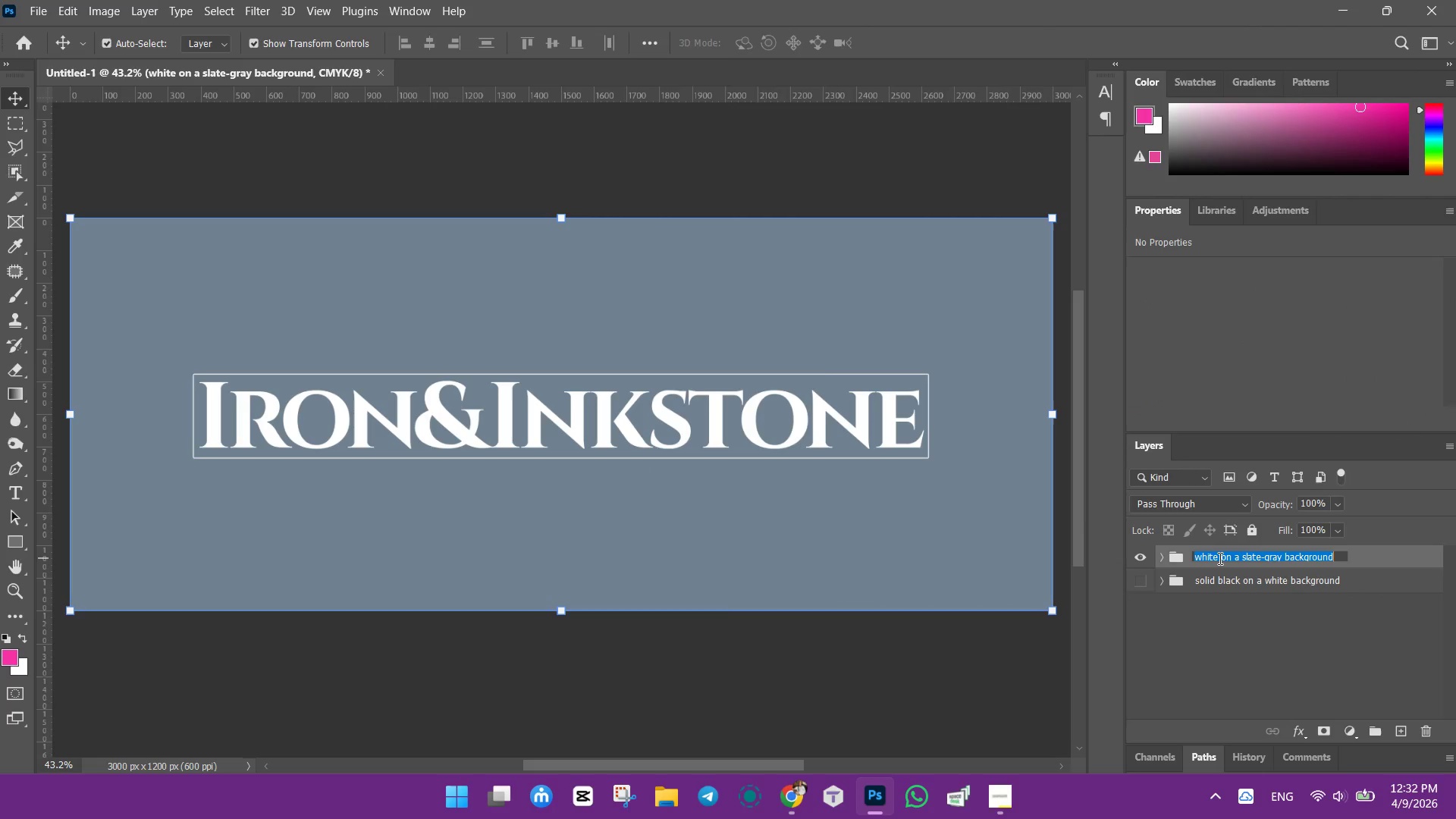 
key(Control+A)
 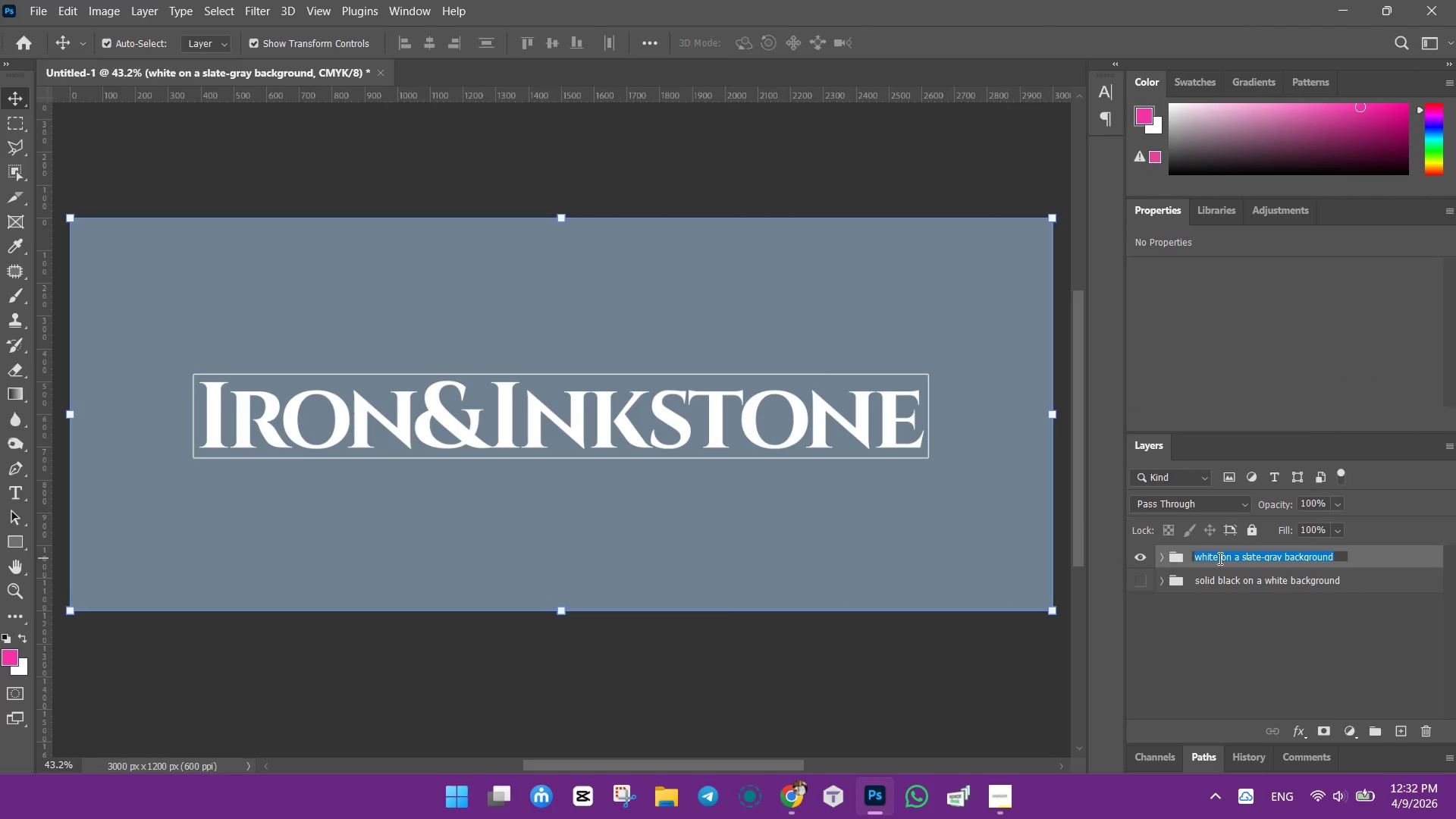 
key(Control+C)
 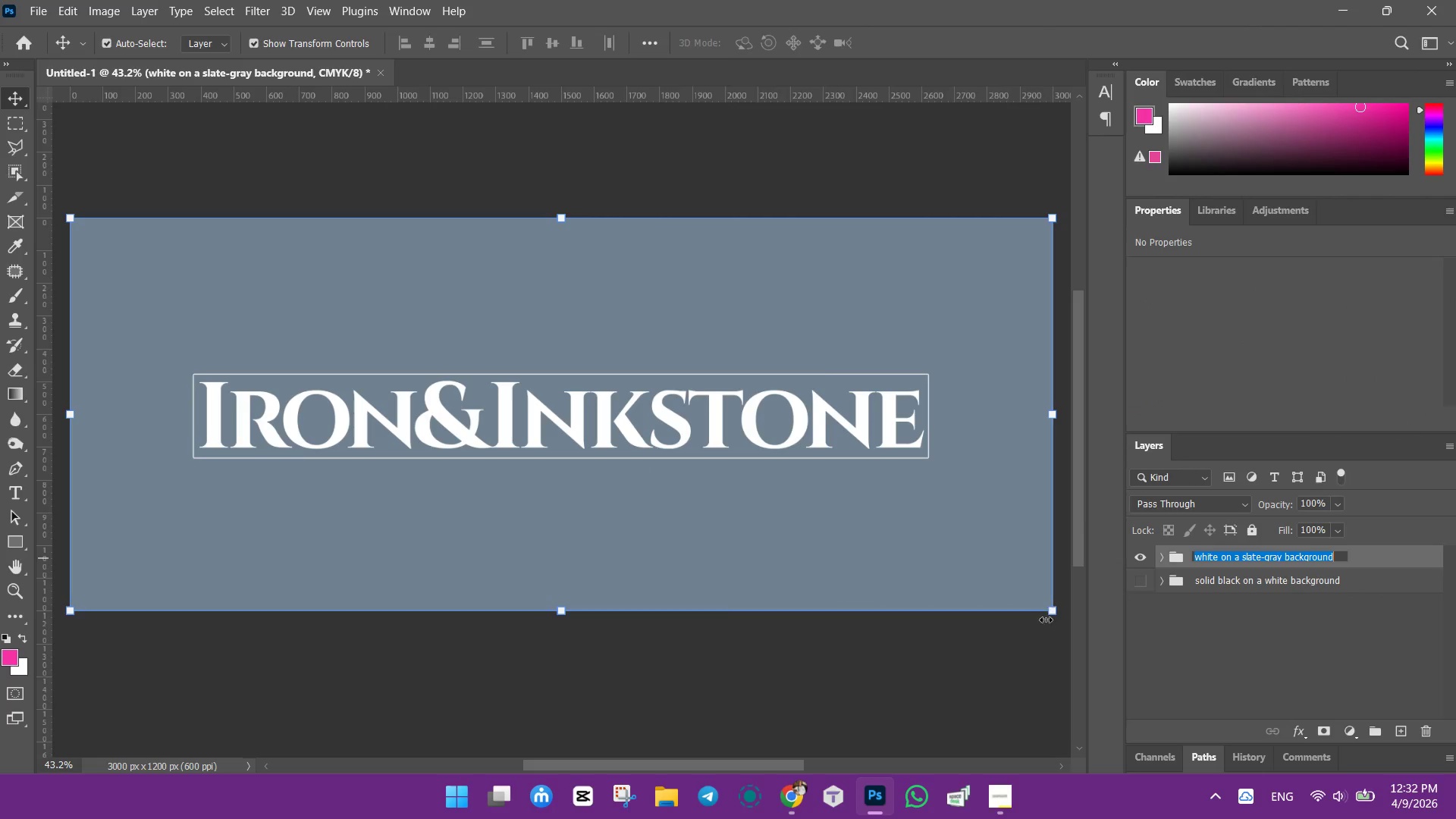 
left_click([1021, 663])
 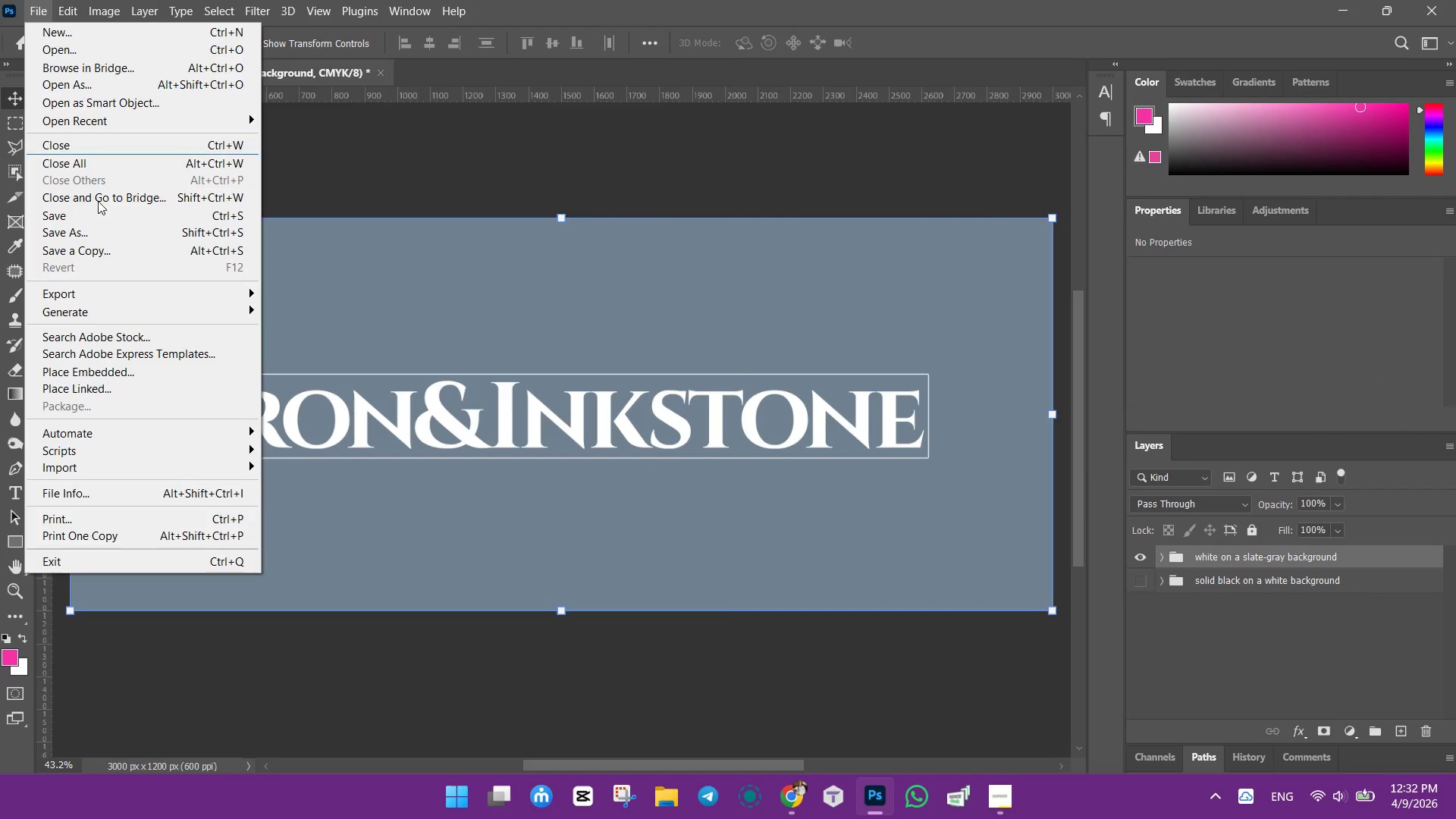 
left_click([118, 256])
 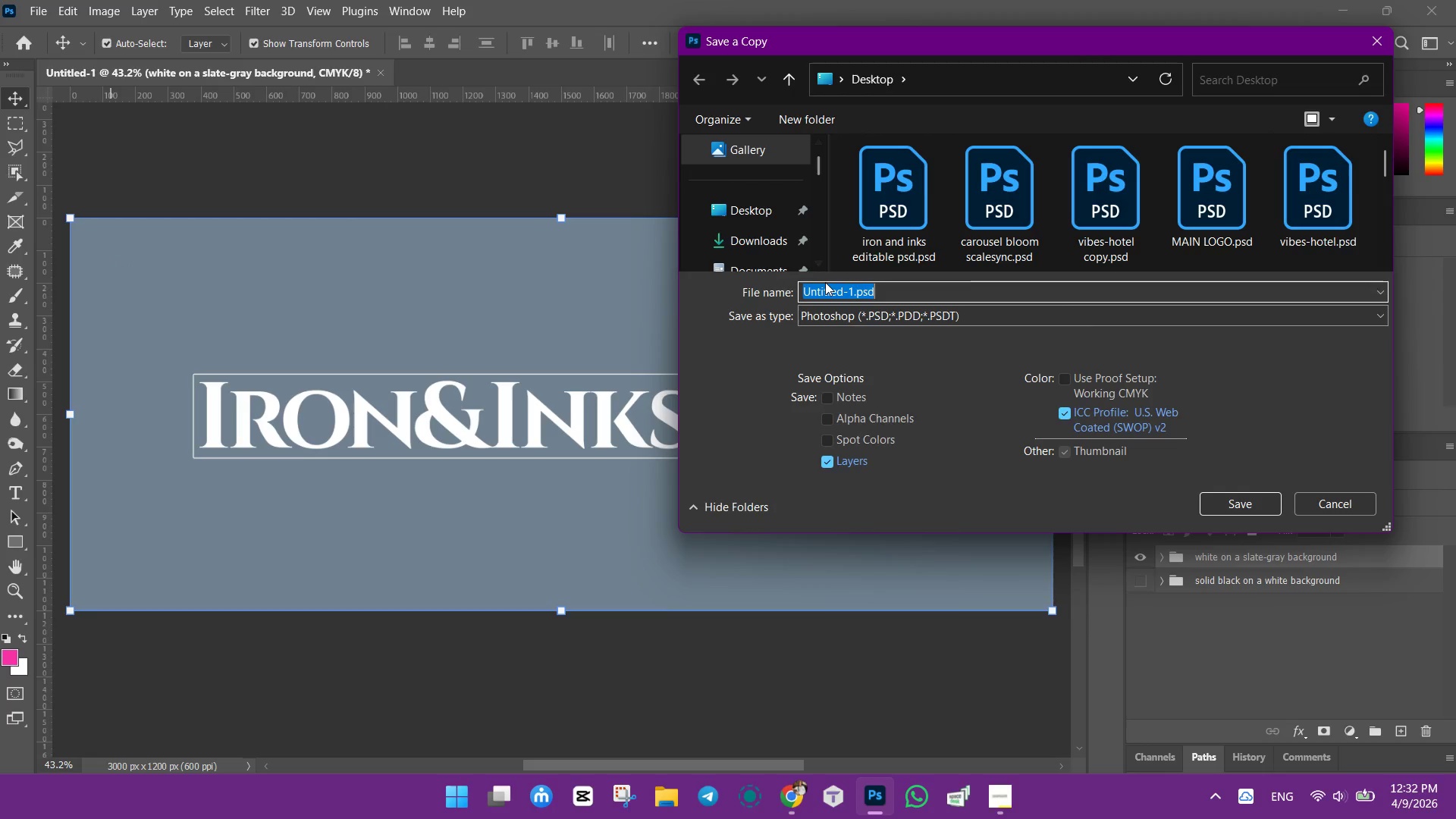 
key(Control+V)
 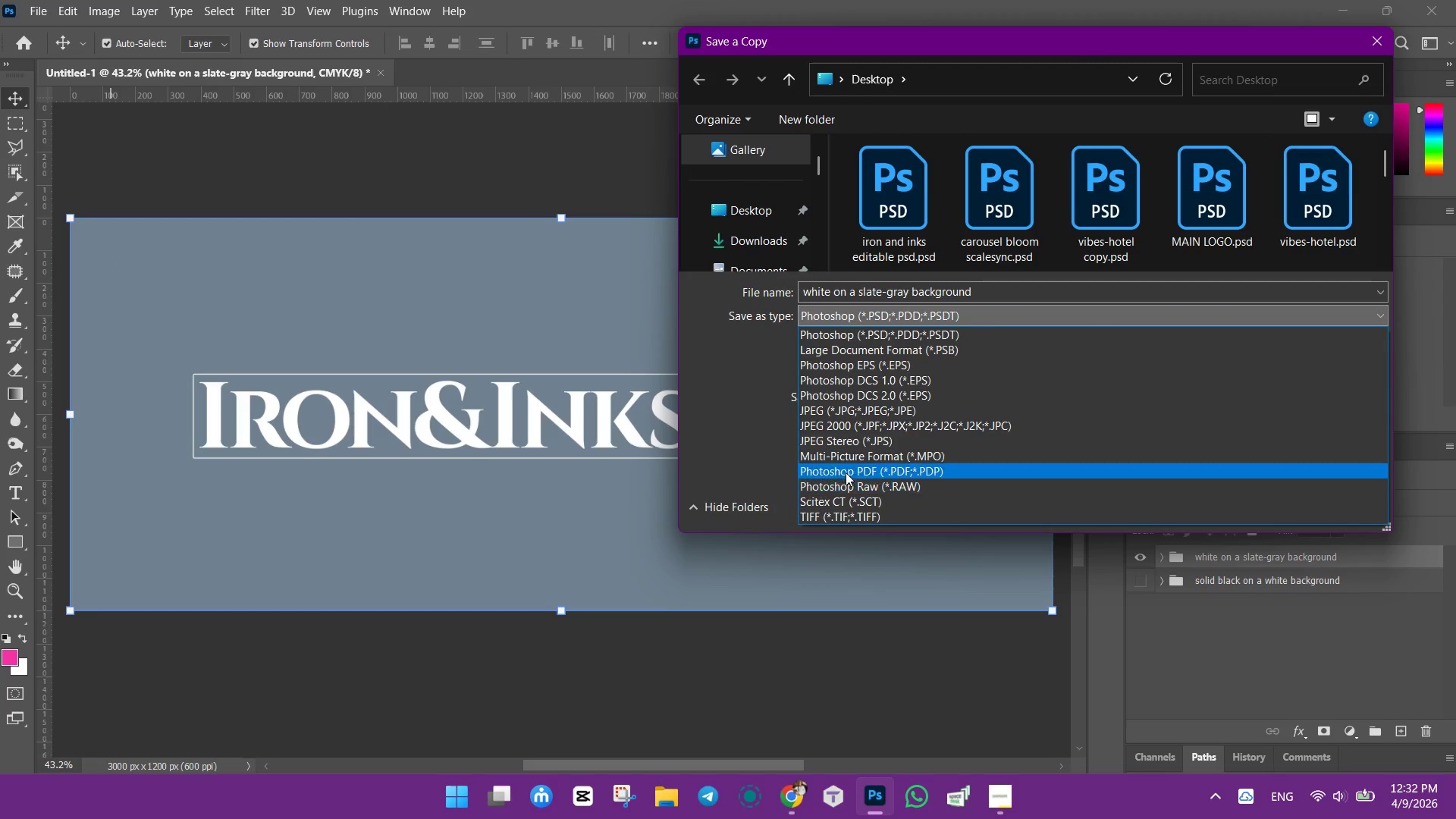 
left_click([876, 467])
 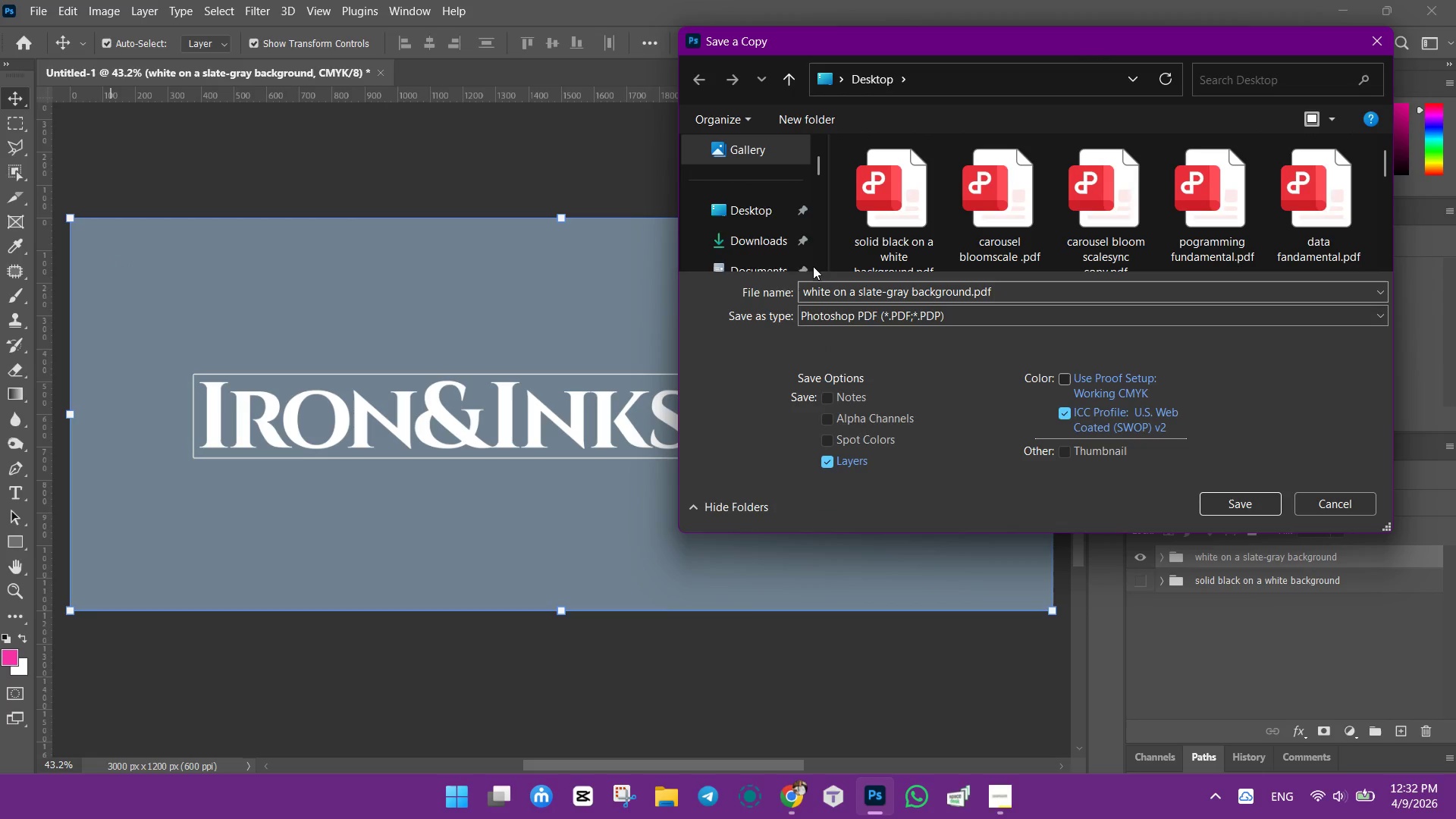 
left_click([748, 207])
 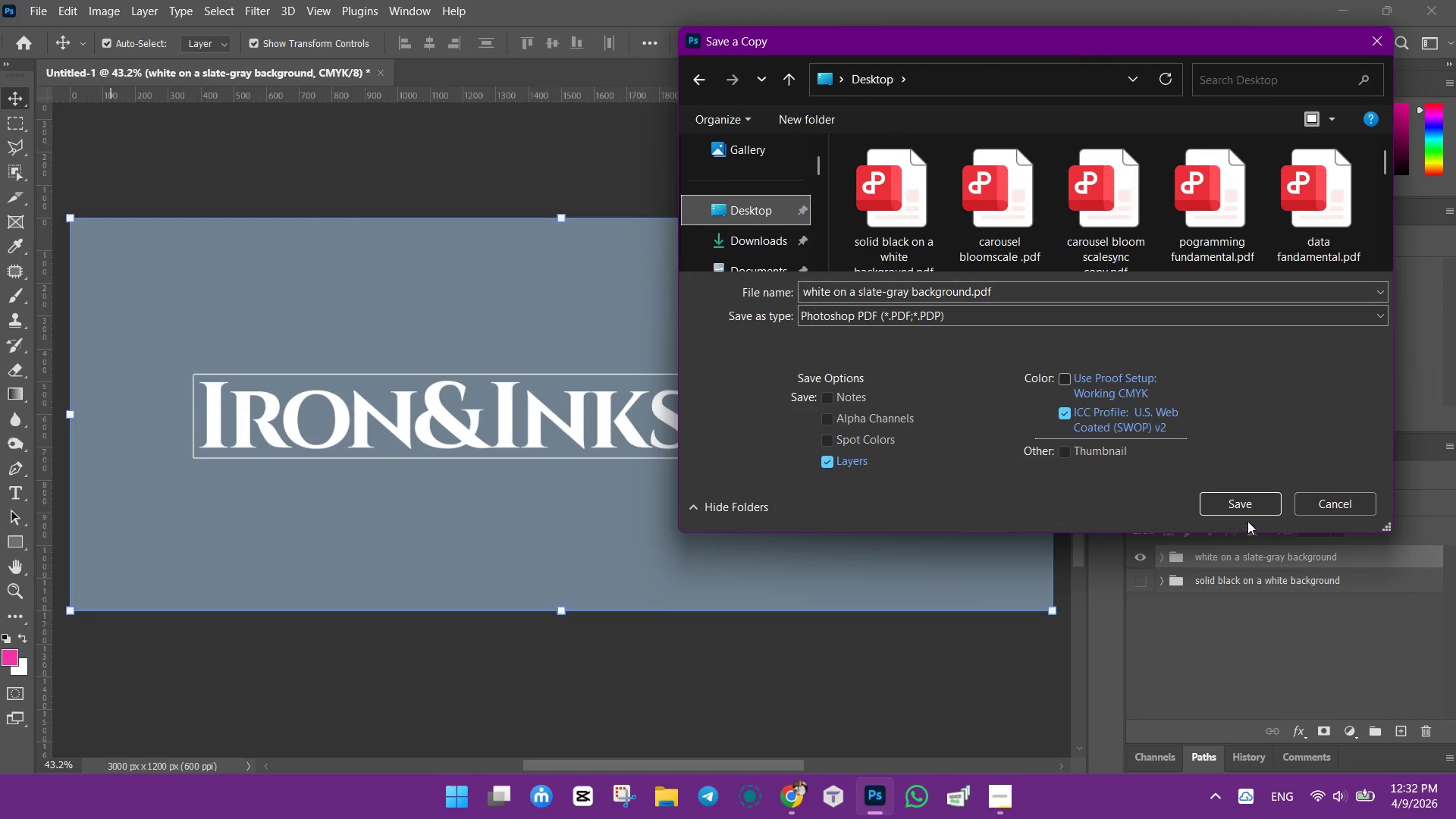 
left_click([1238, 500])
 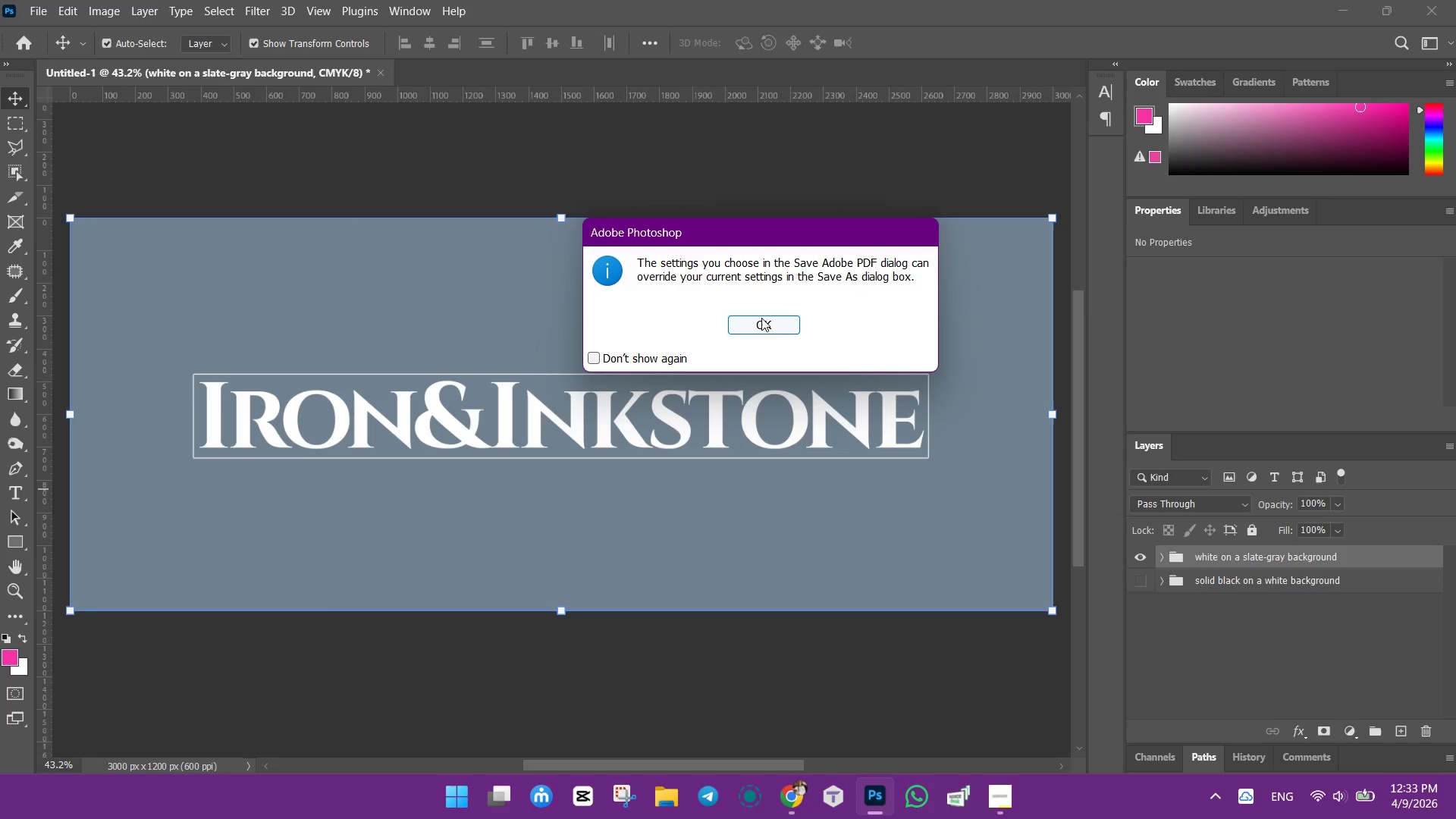 
left_click([763, 318])
 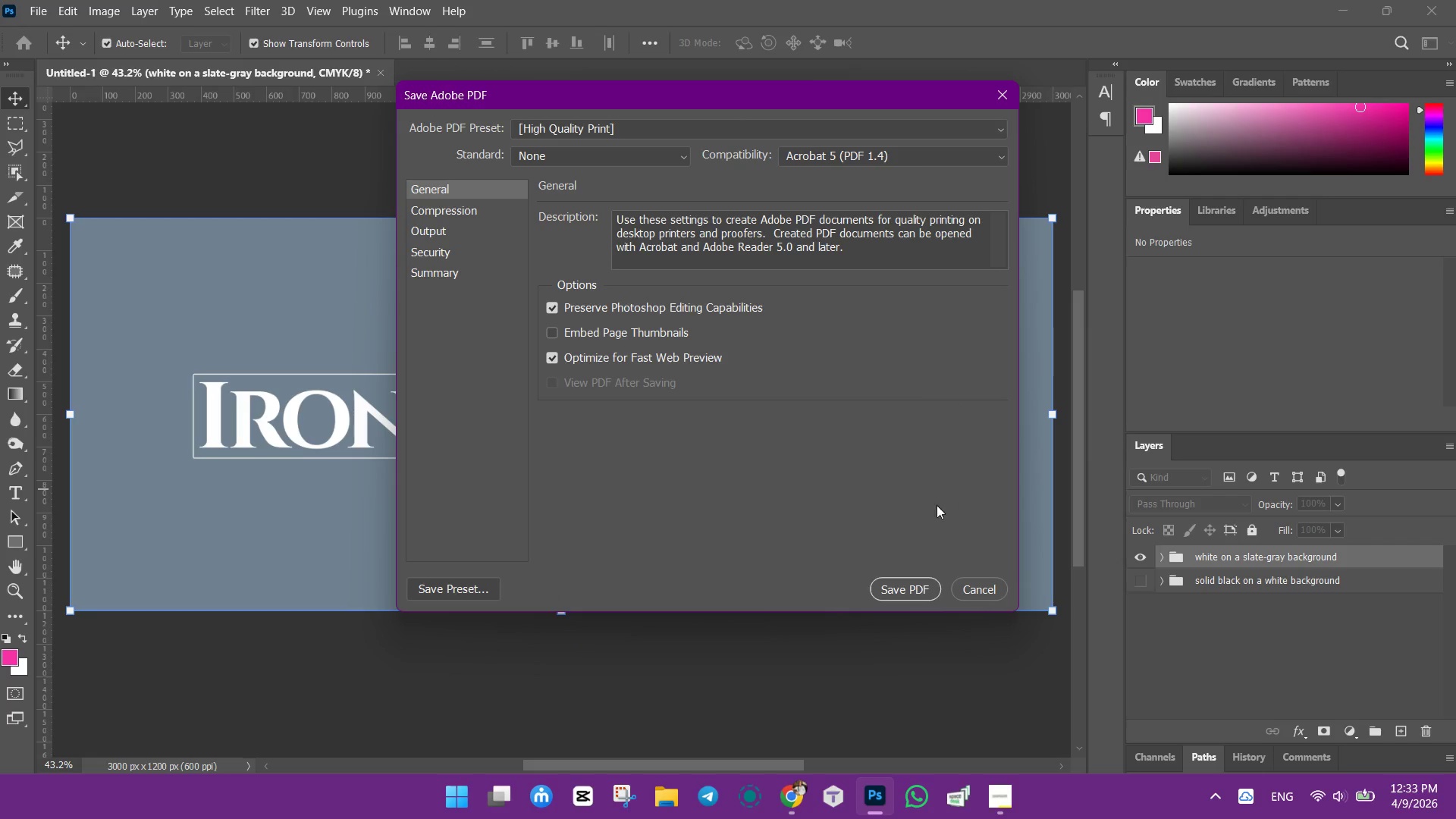 
left_click([902, 584])
 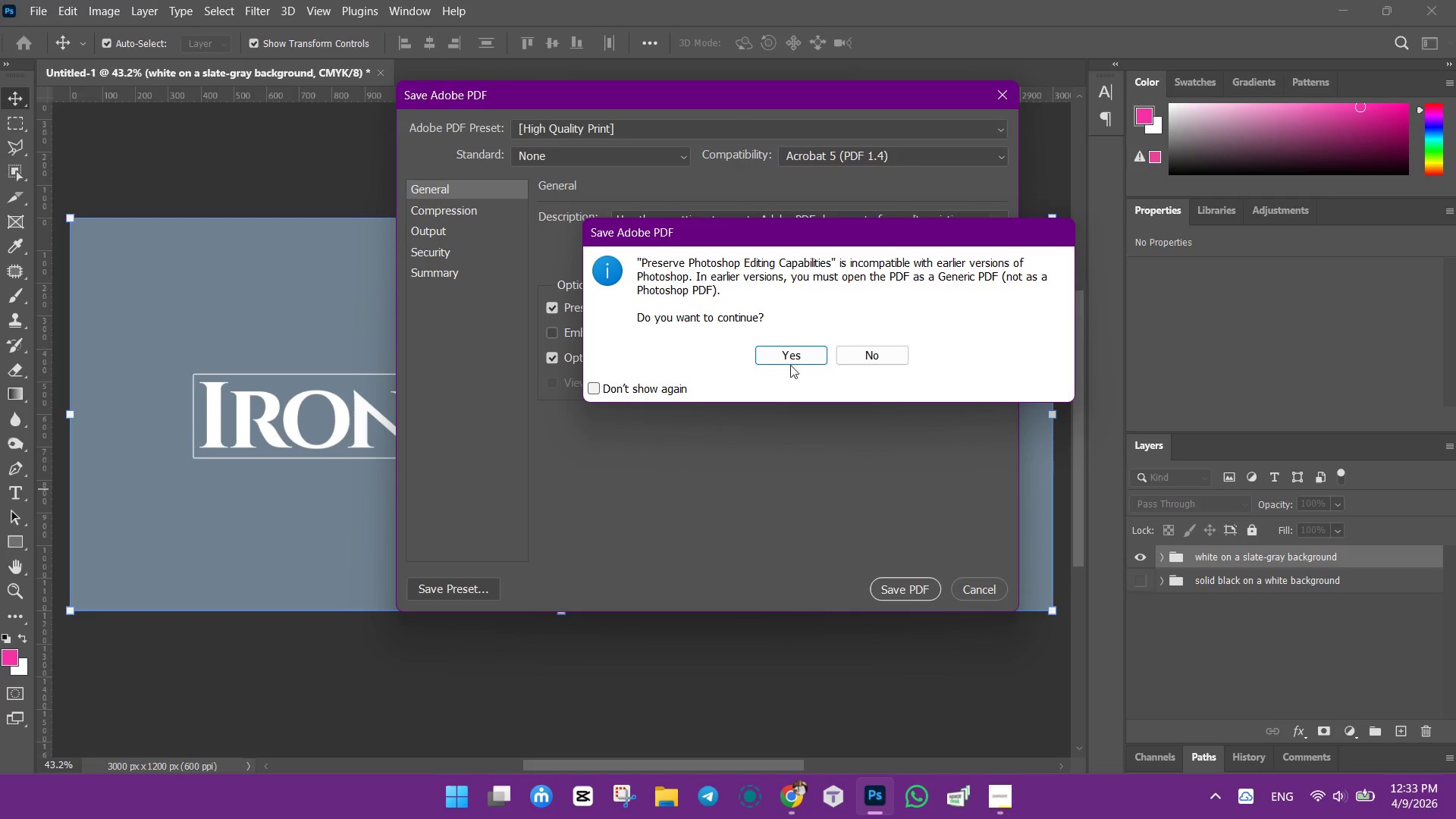 
left_click([792, 349])
 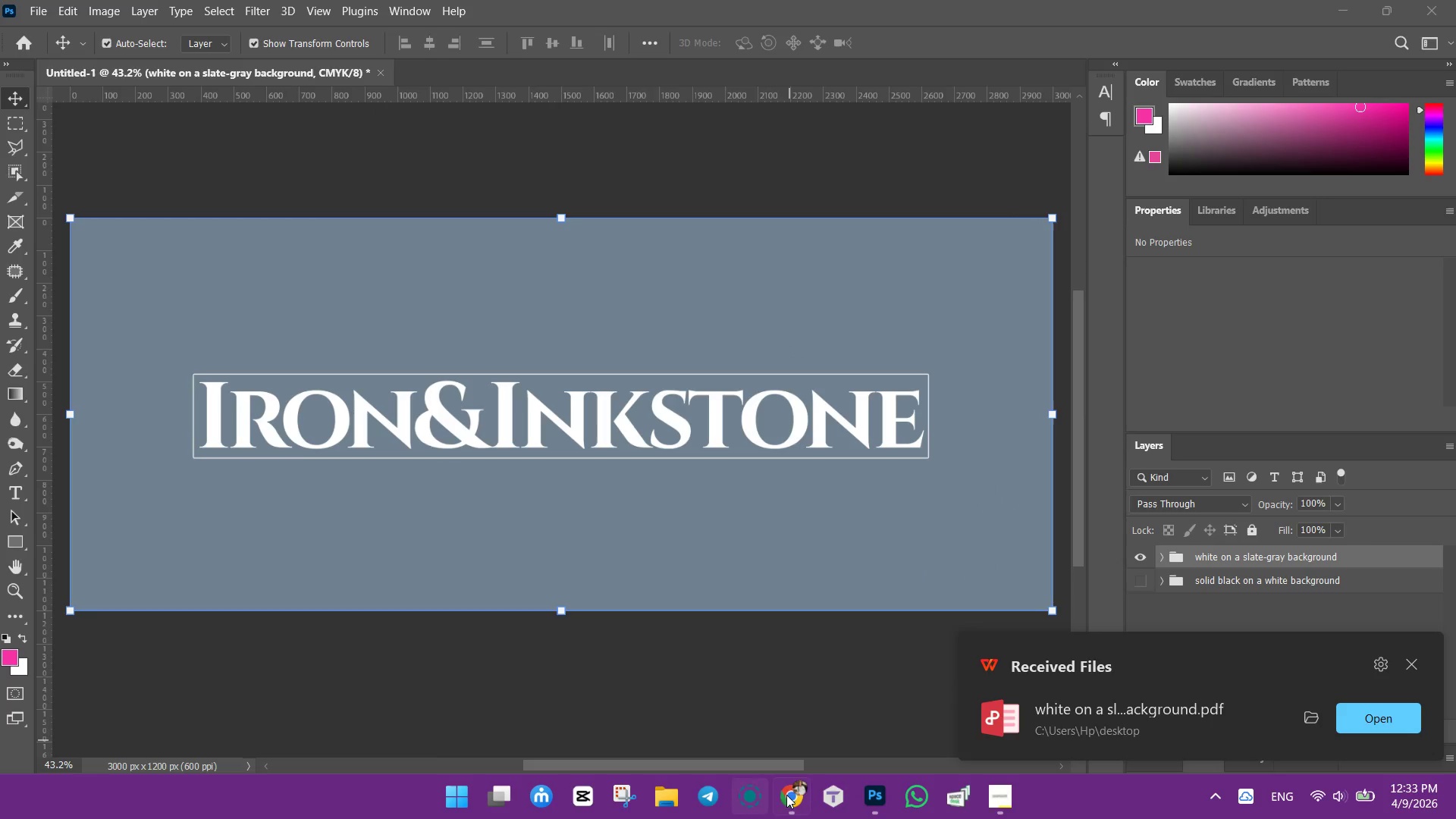 
left_click([796, 791])
 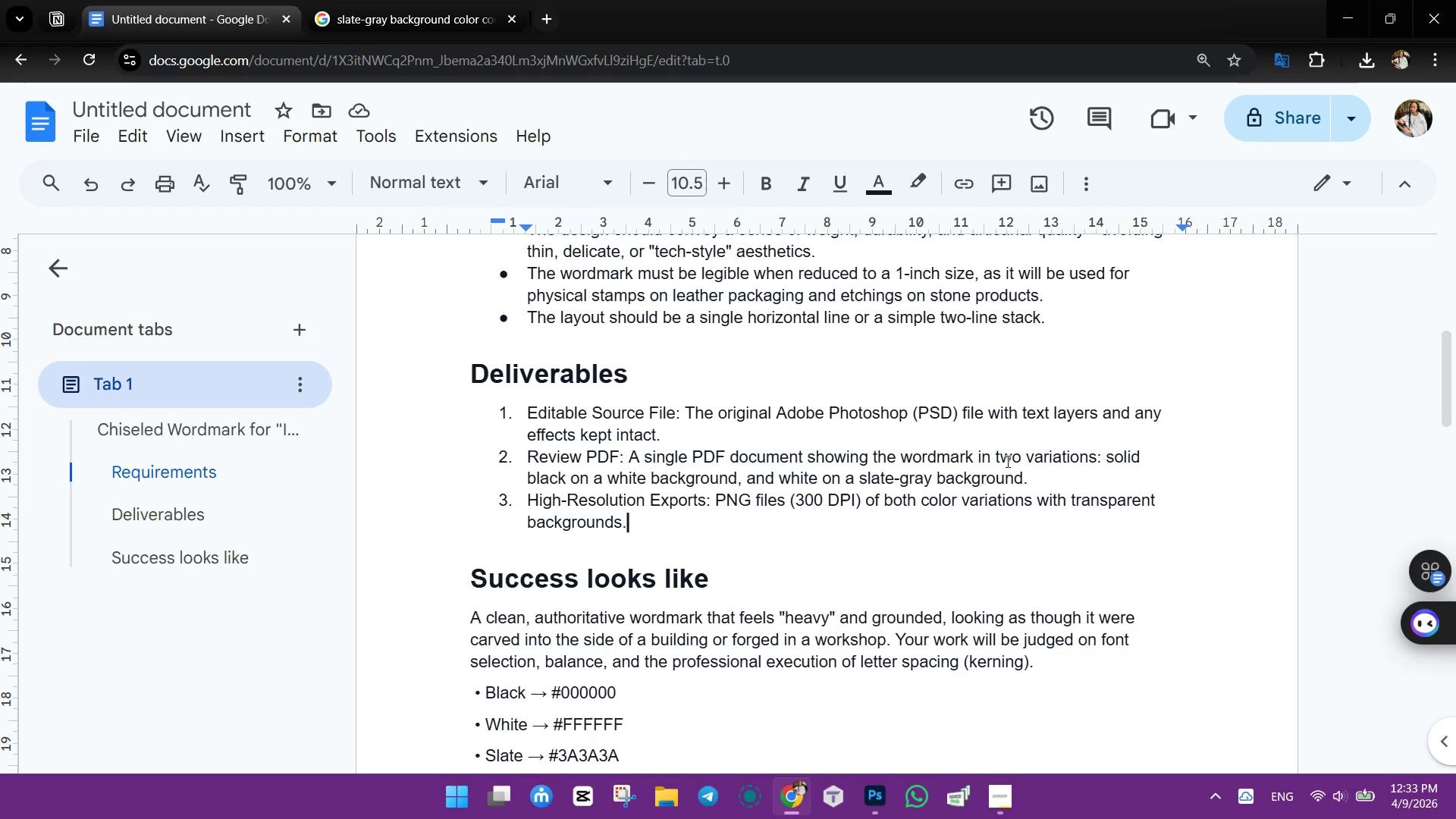 
wait(15.44)
 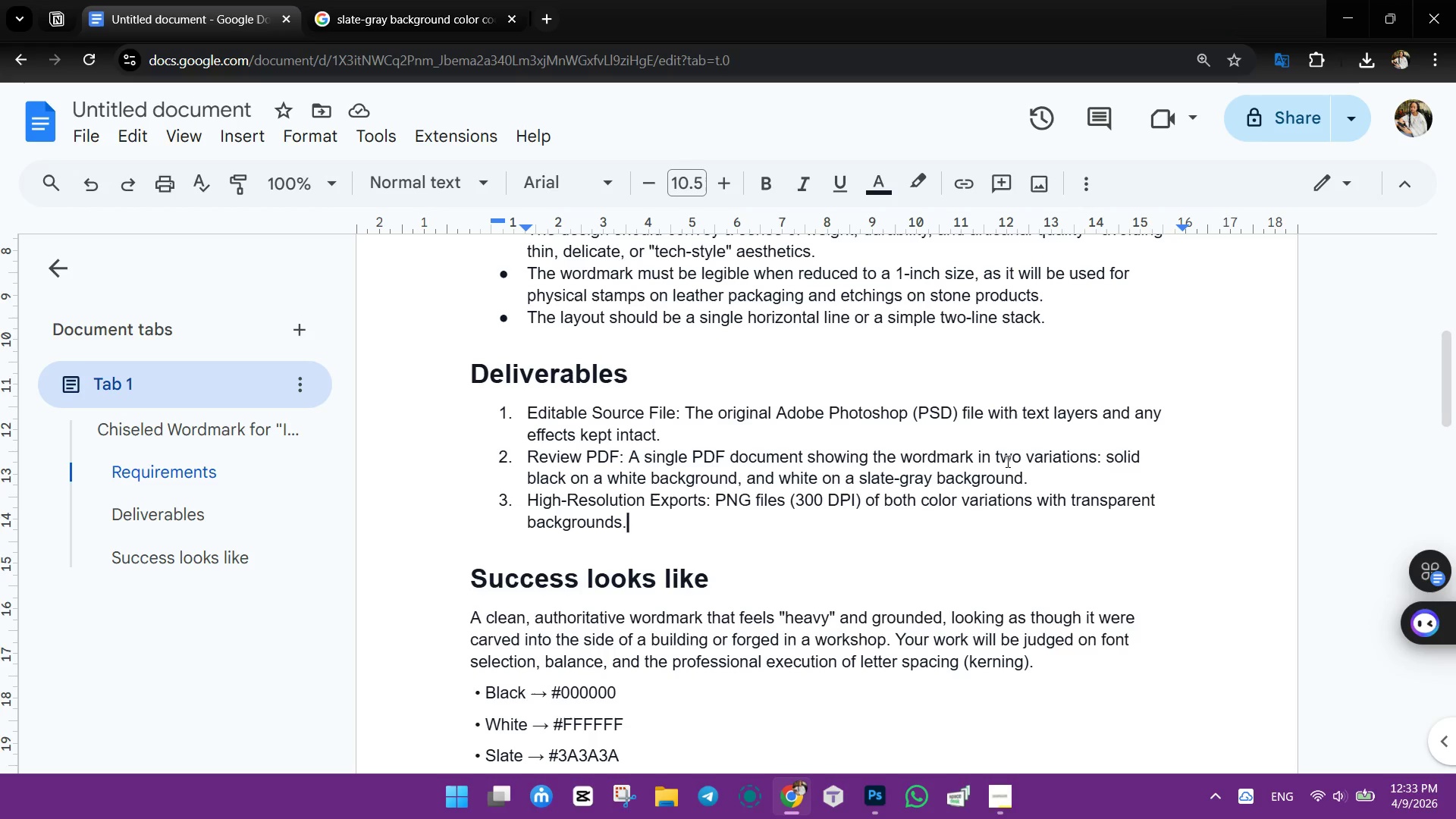 
left_click([872, 541])
 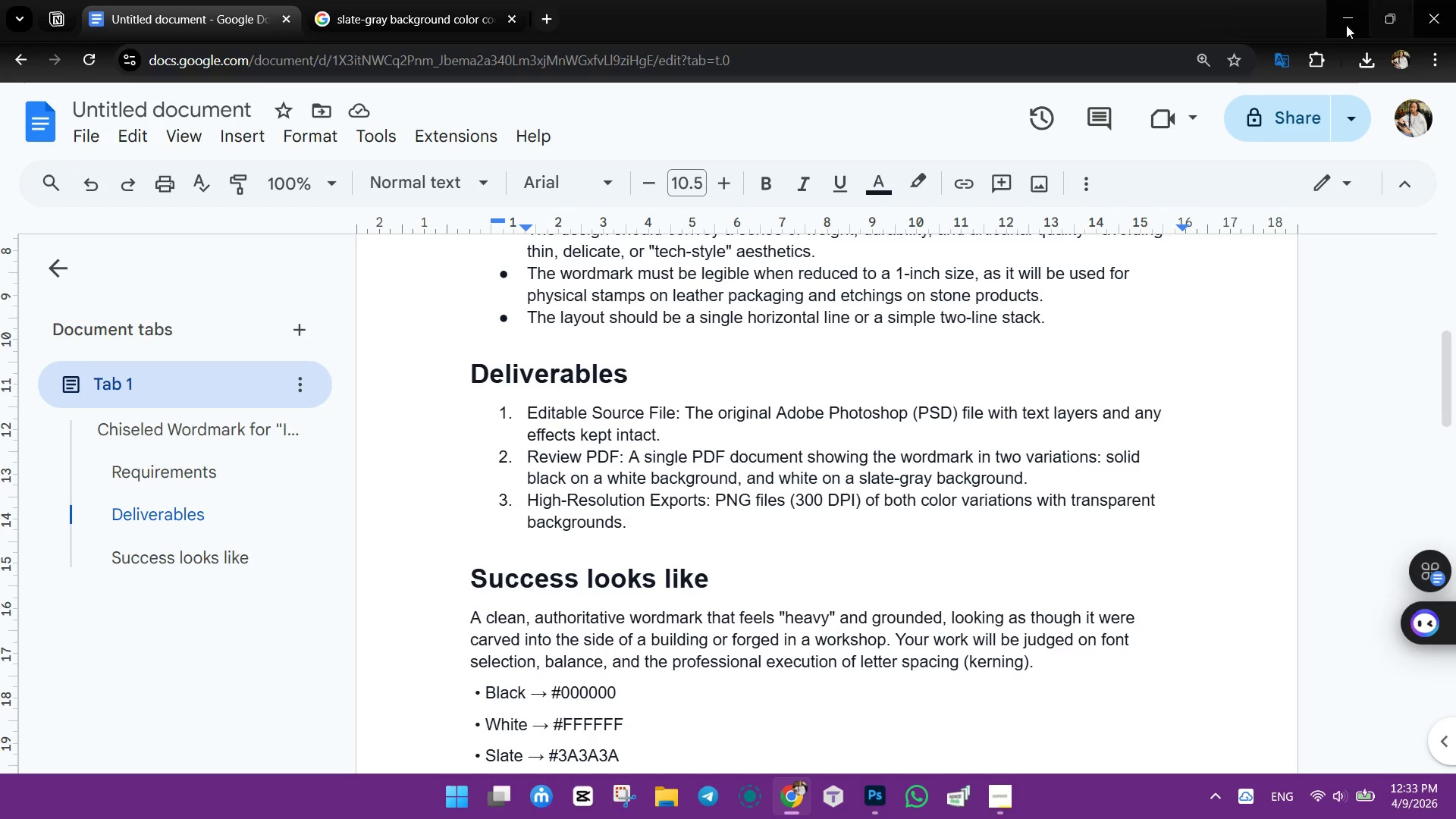 
left_click([1345, 14])
 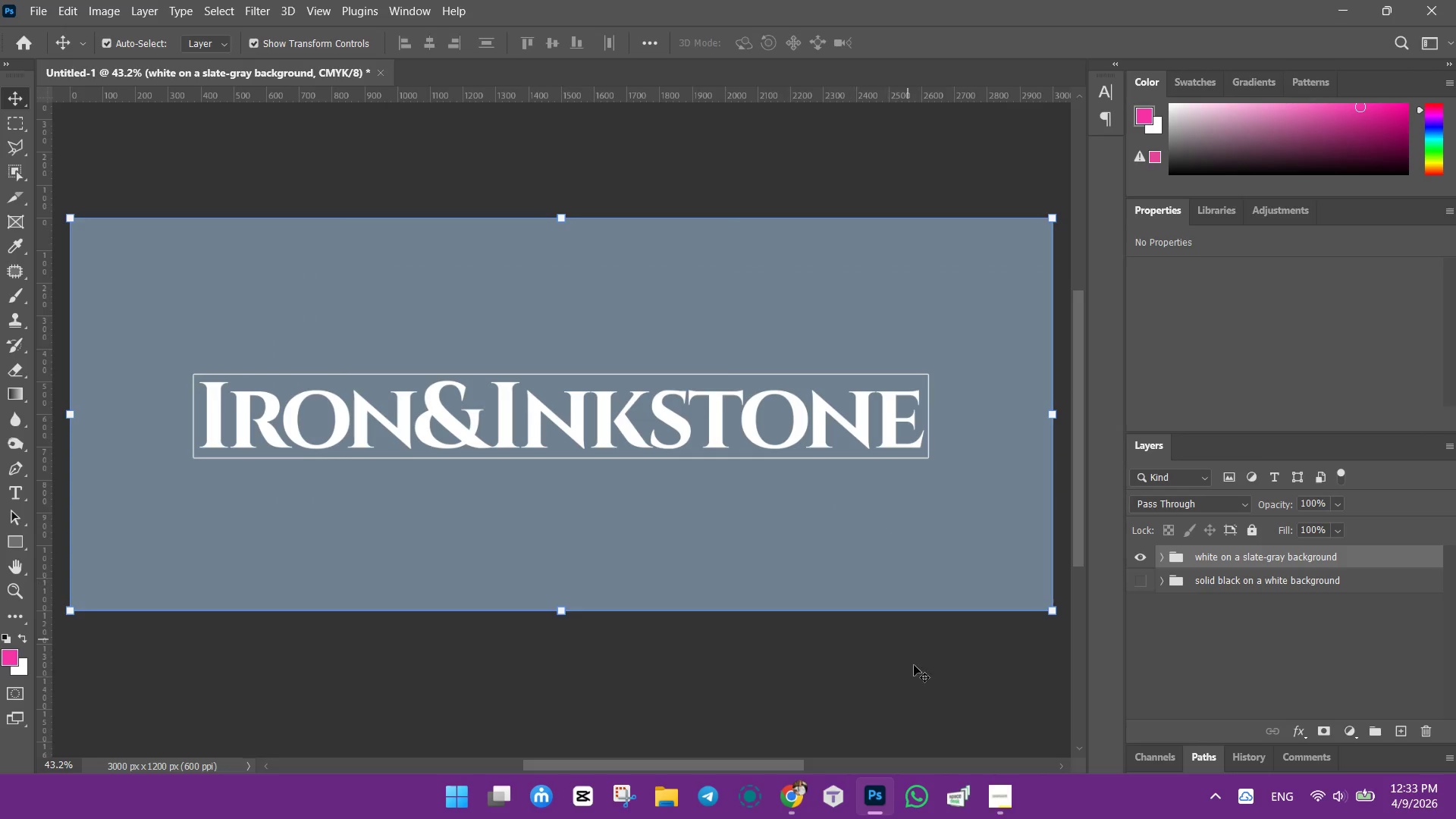 
left_click([916, 673])
 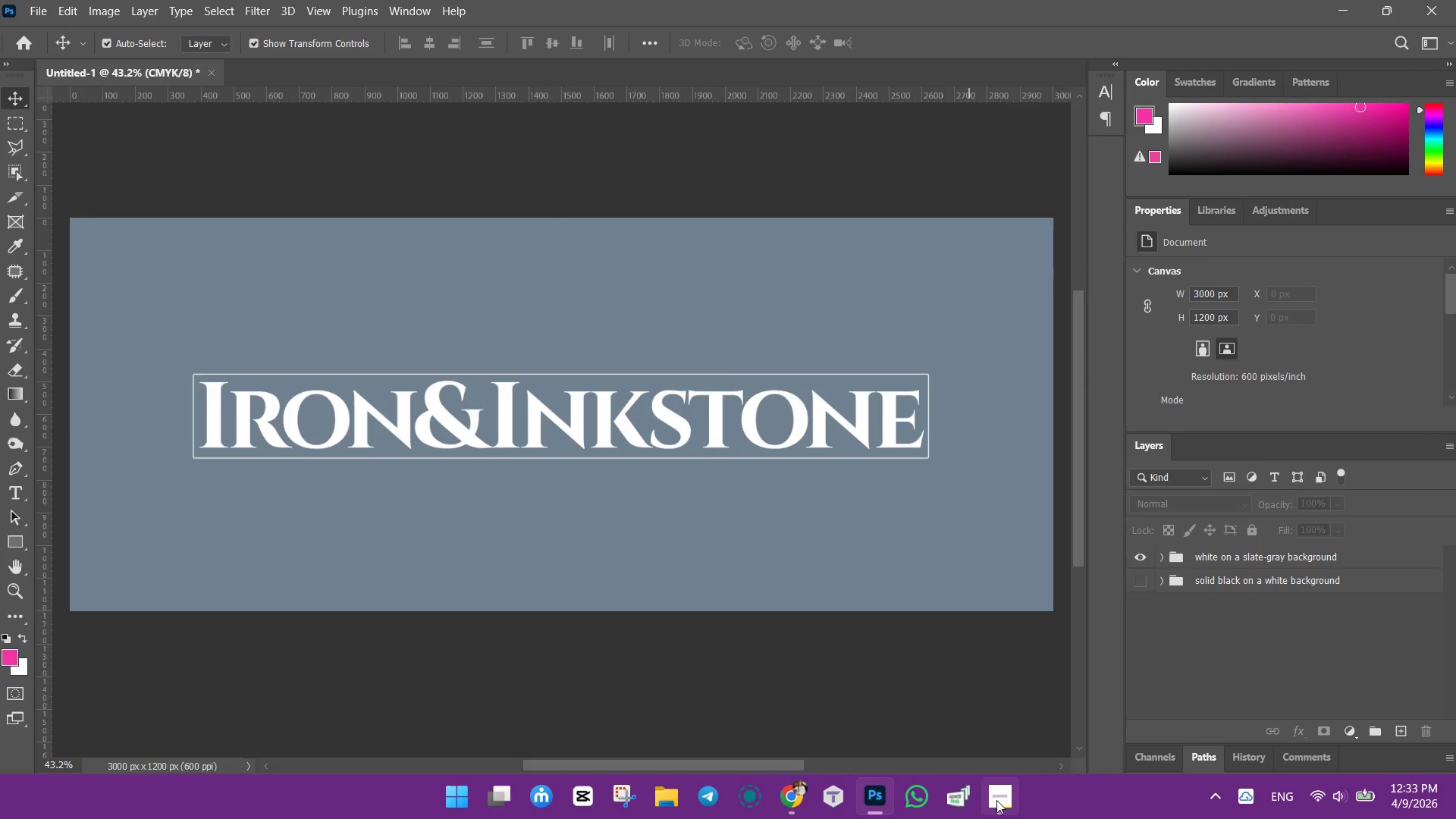 